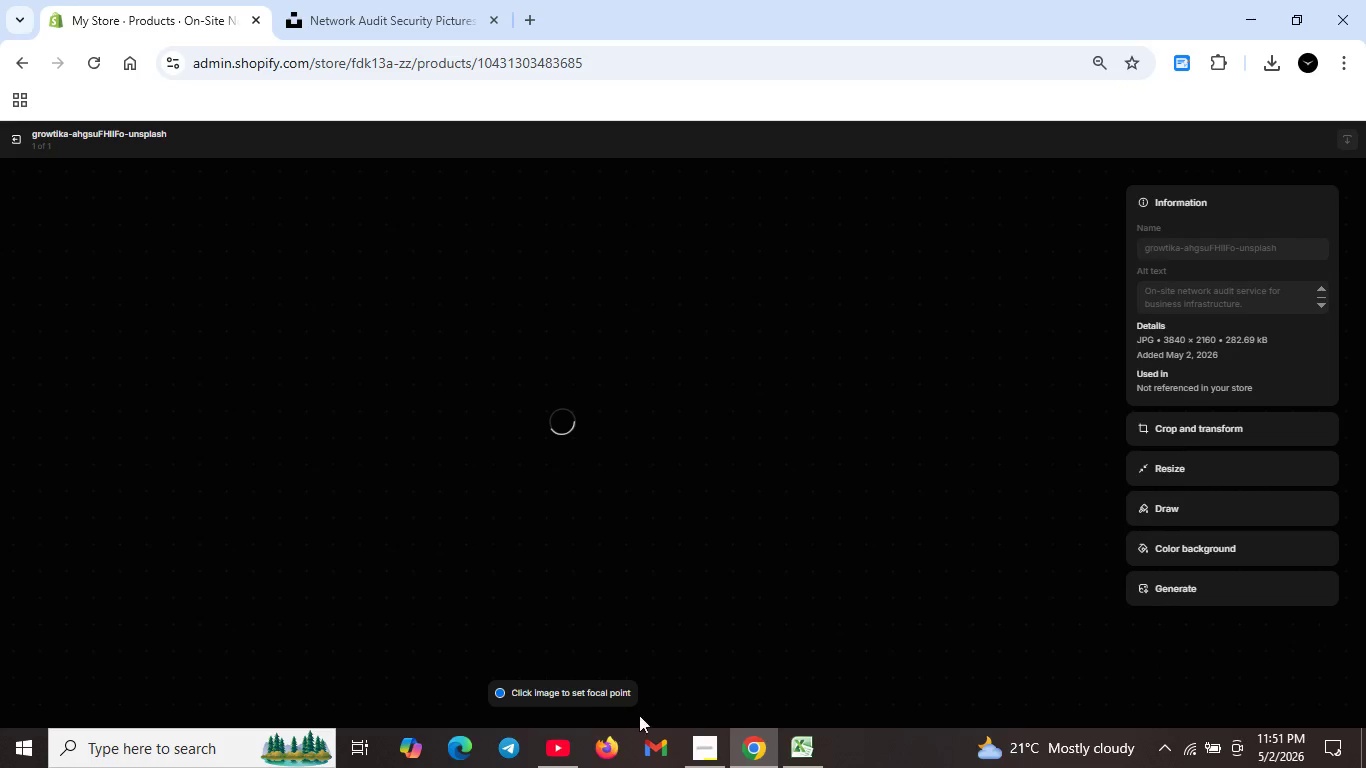 
left_click([564, 744])
 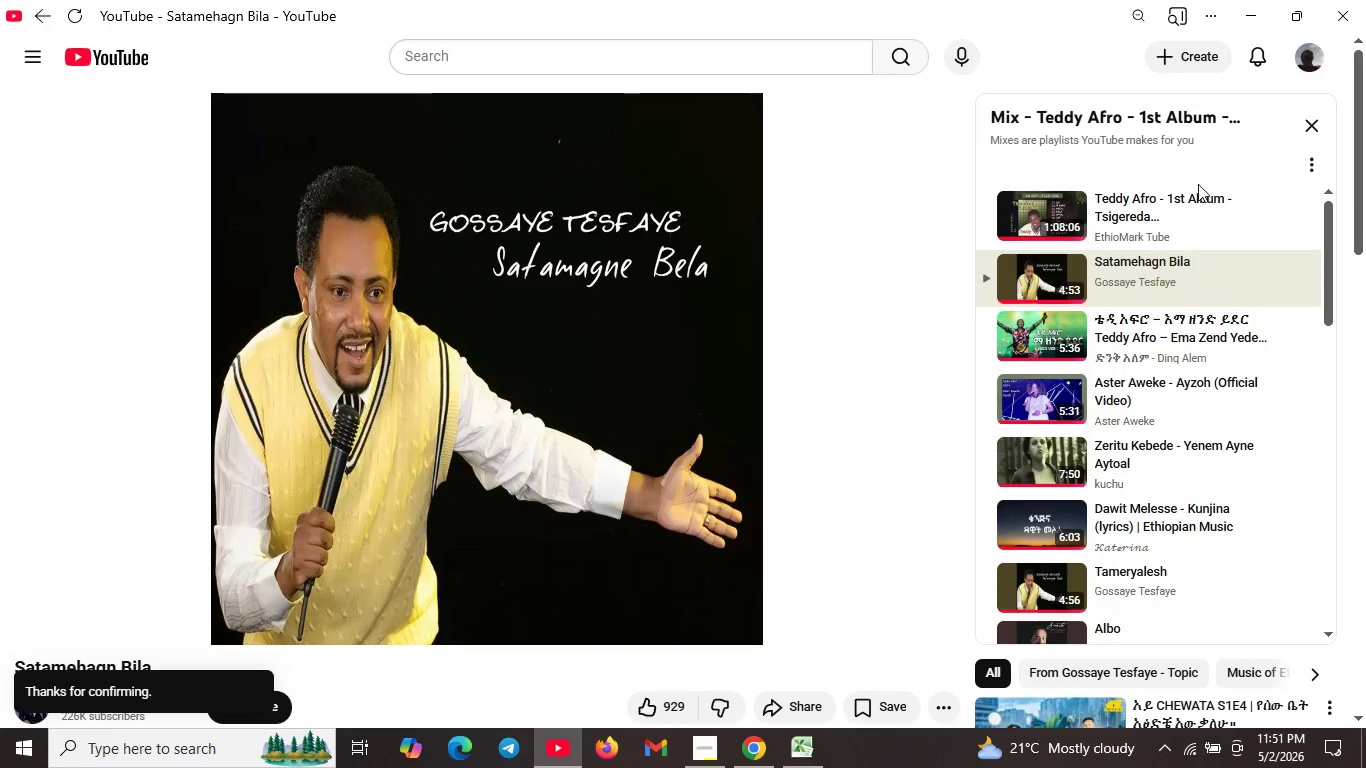 
left_click([1247, 0])
 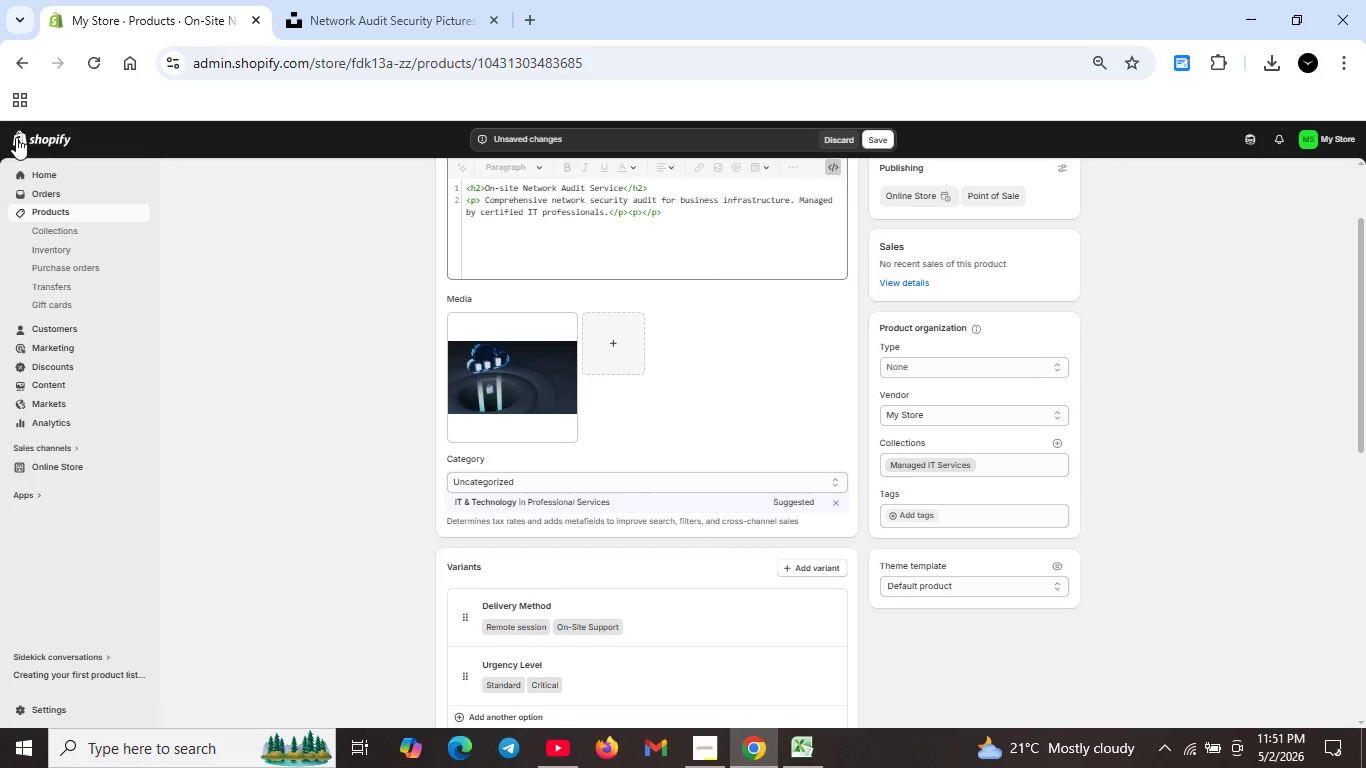 
scroll: coordinate [646, 655], scroll_direction: down, amount: 3.0
 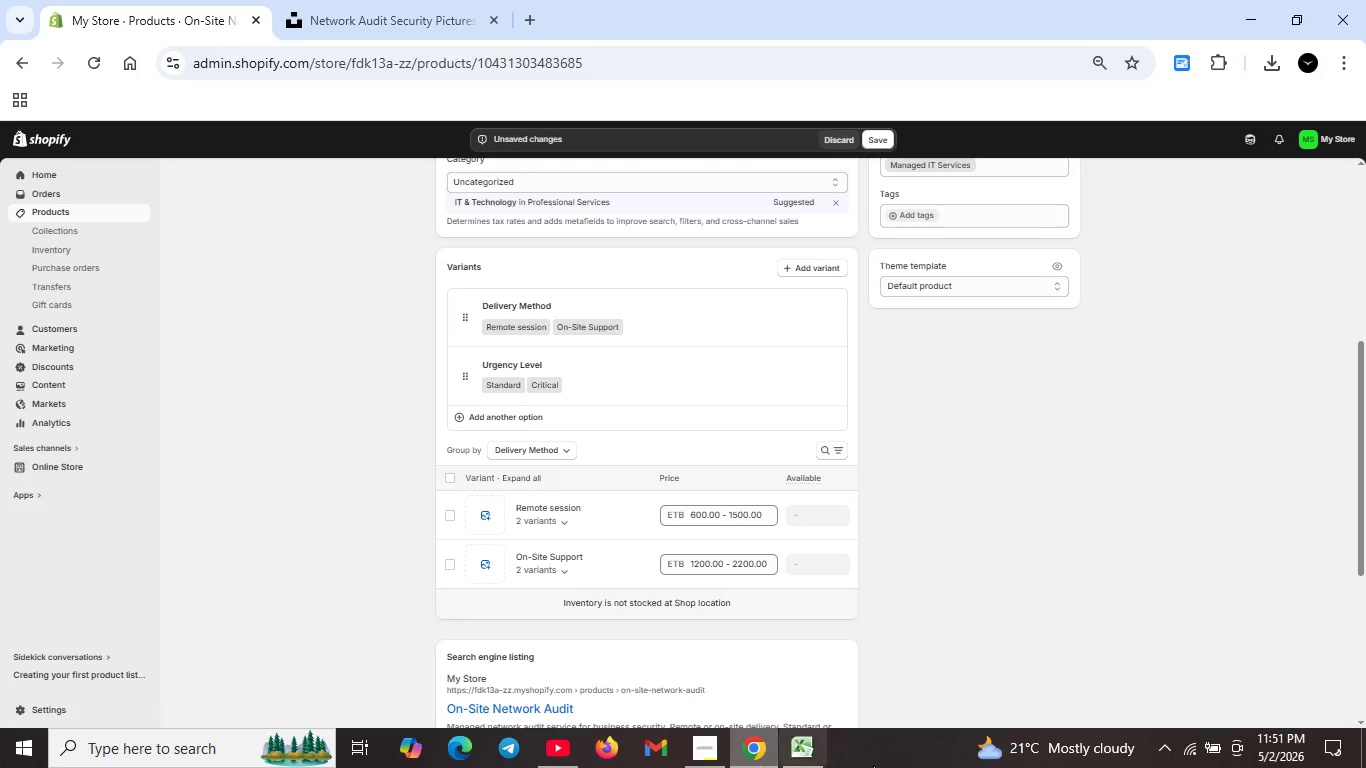 
scroll: coordinate [959, 566], scroll_direction: up, amount: 4.0
 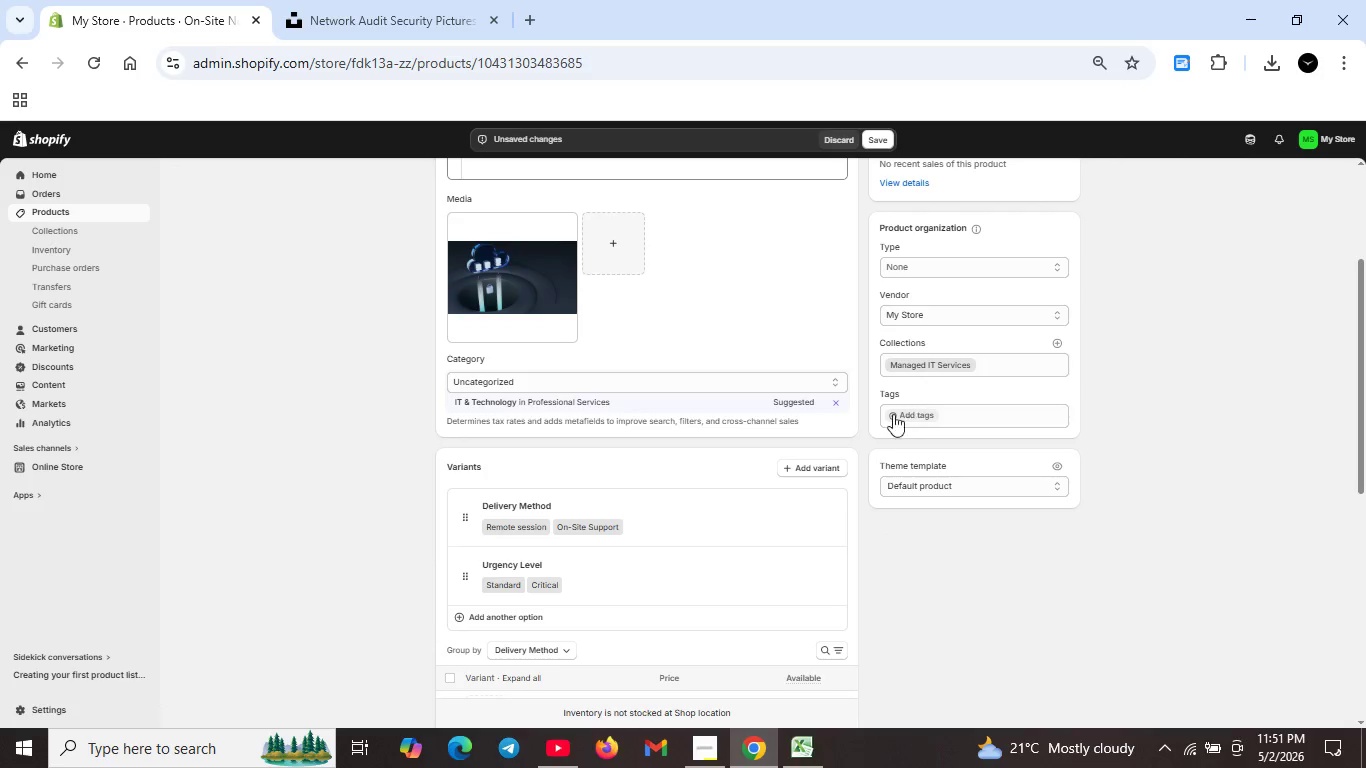 
left_click([893, 417])
 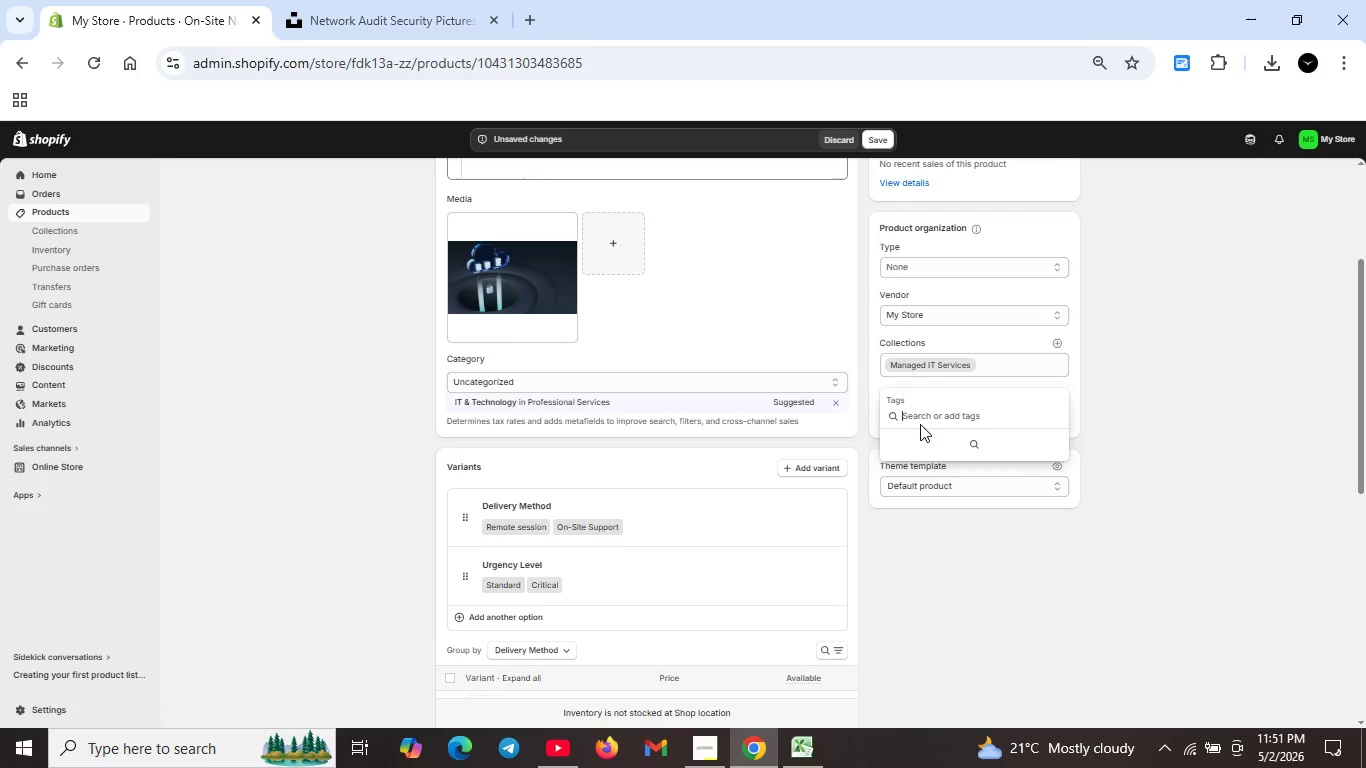 
type(Managed IT Services)
 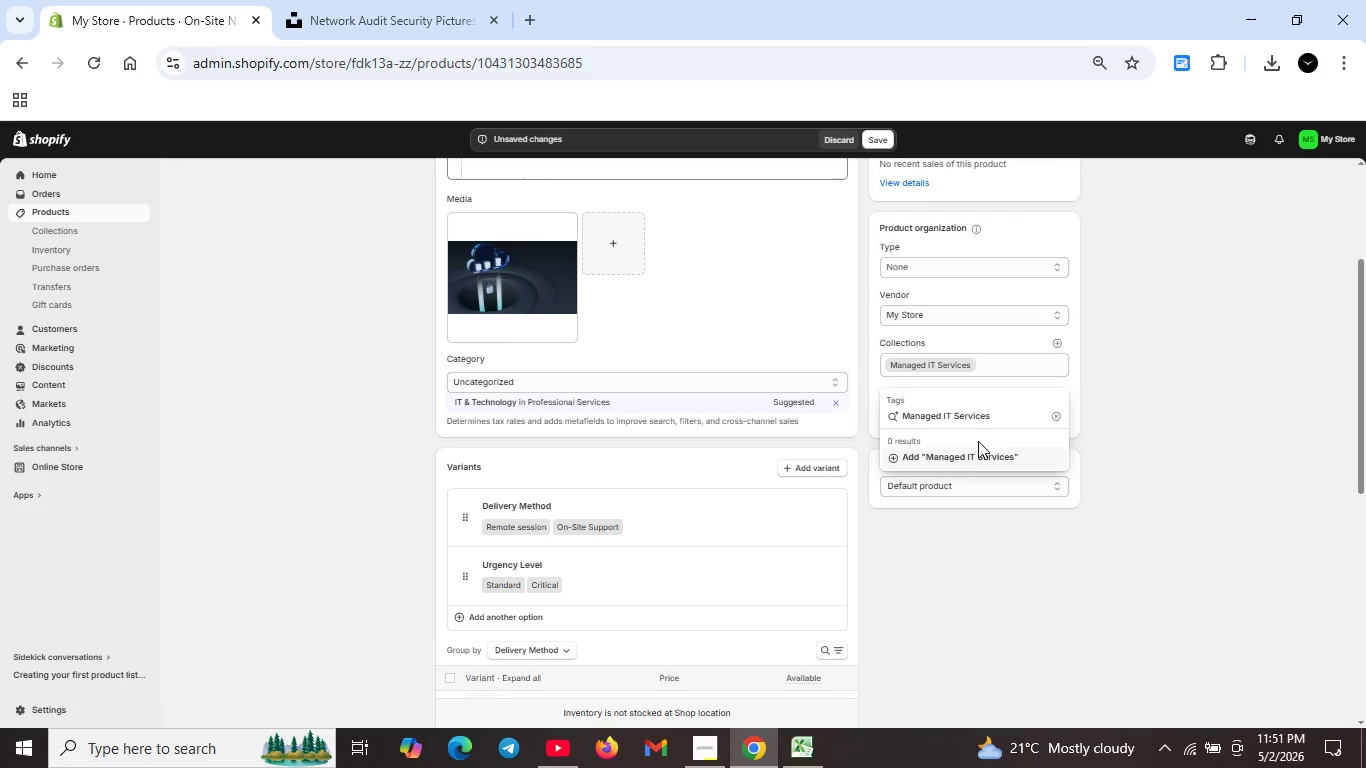 
left_click([964, 459])
 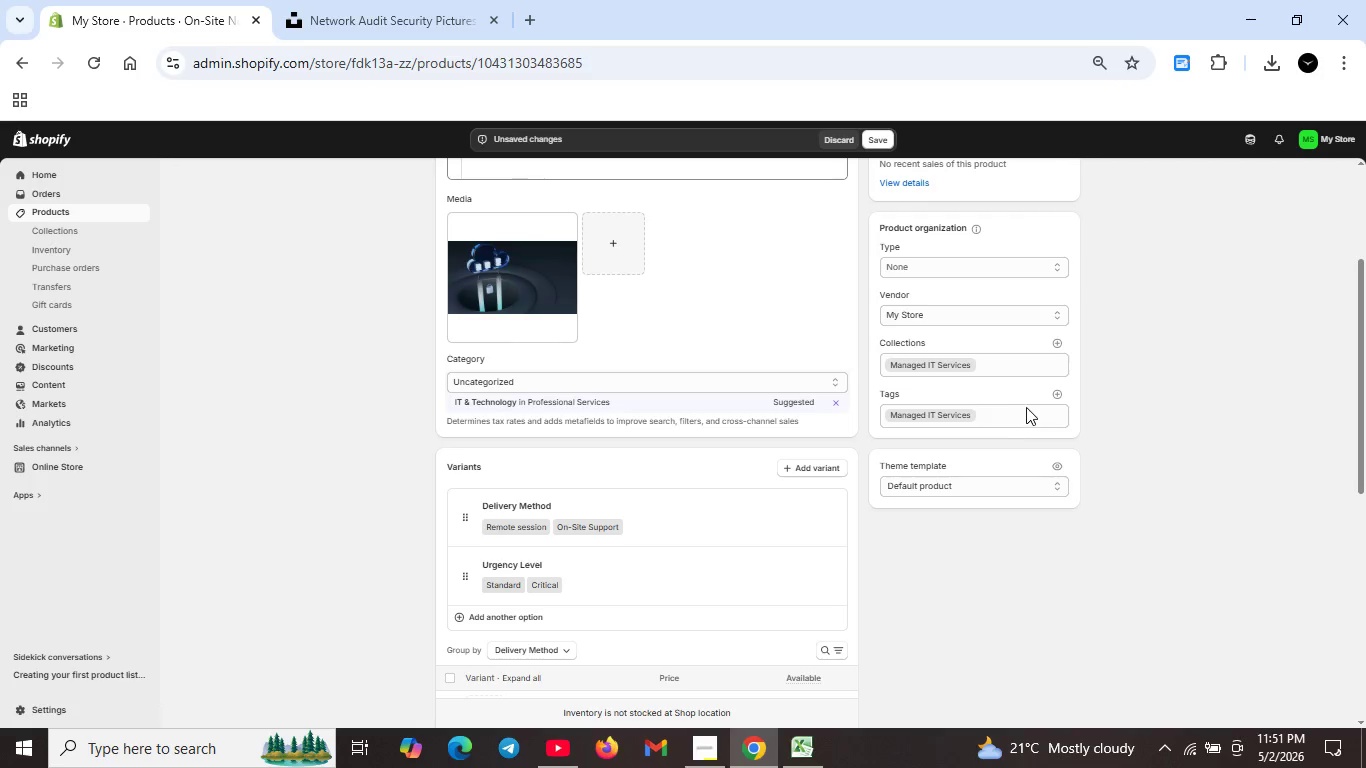 
left_click([1056, 395])
 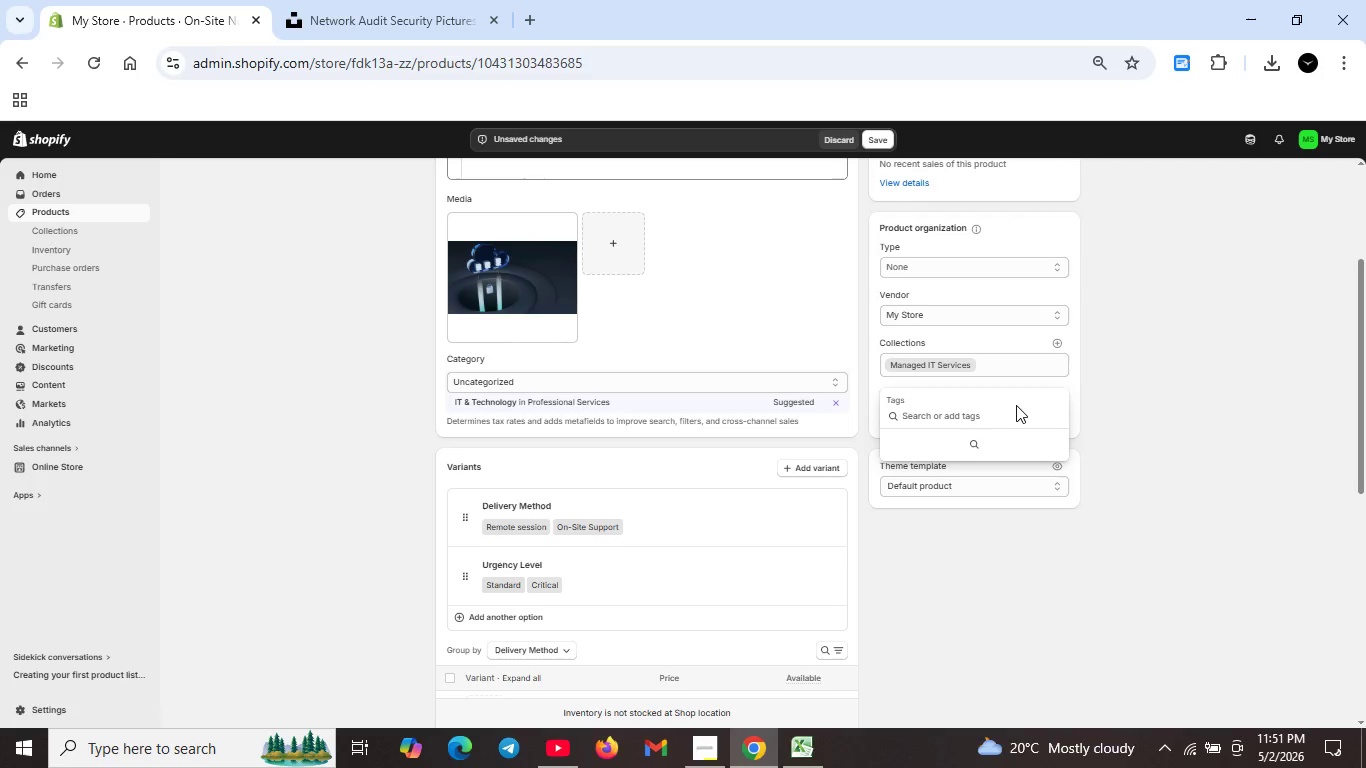 
type(NetworkAudit)
 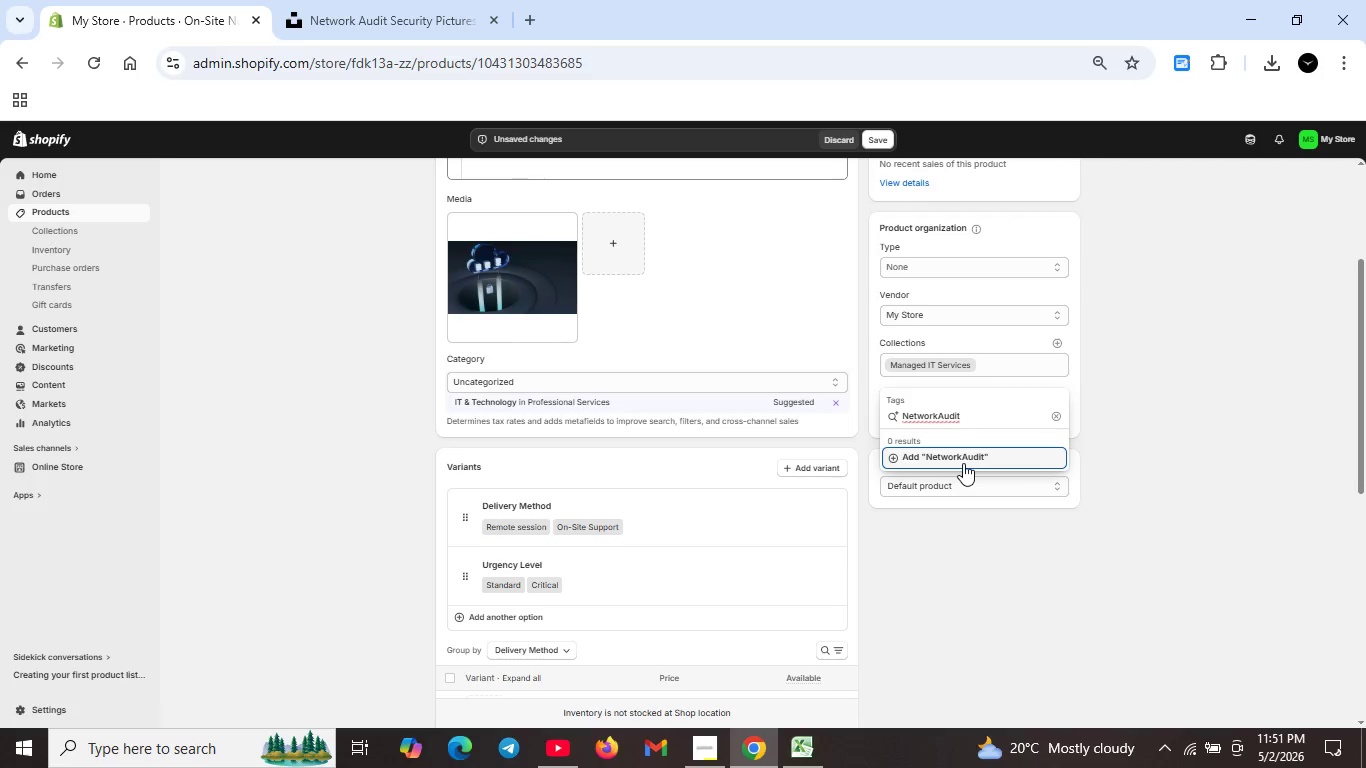 
left_click([963, 459])
 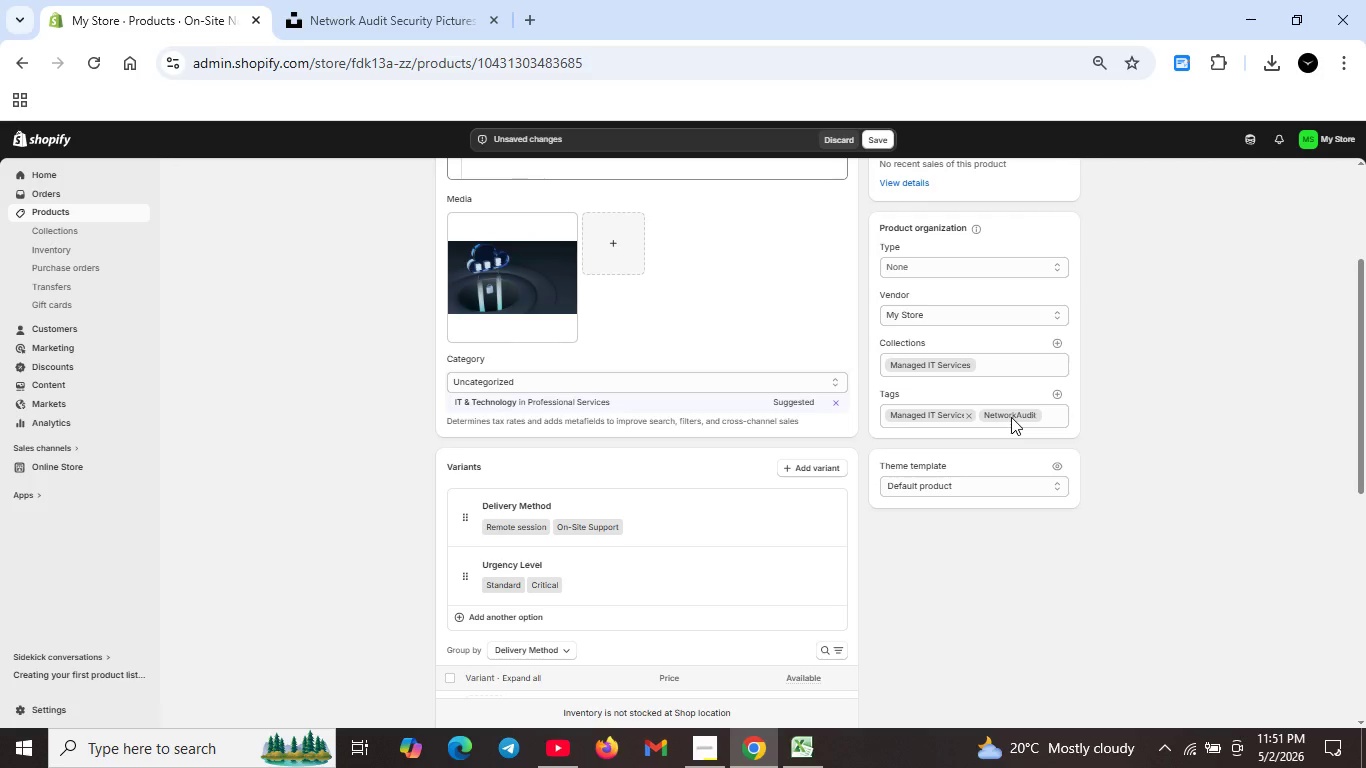 
left_click([1011, 417])
 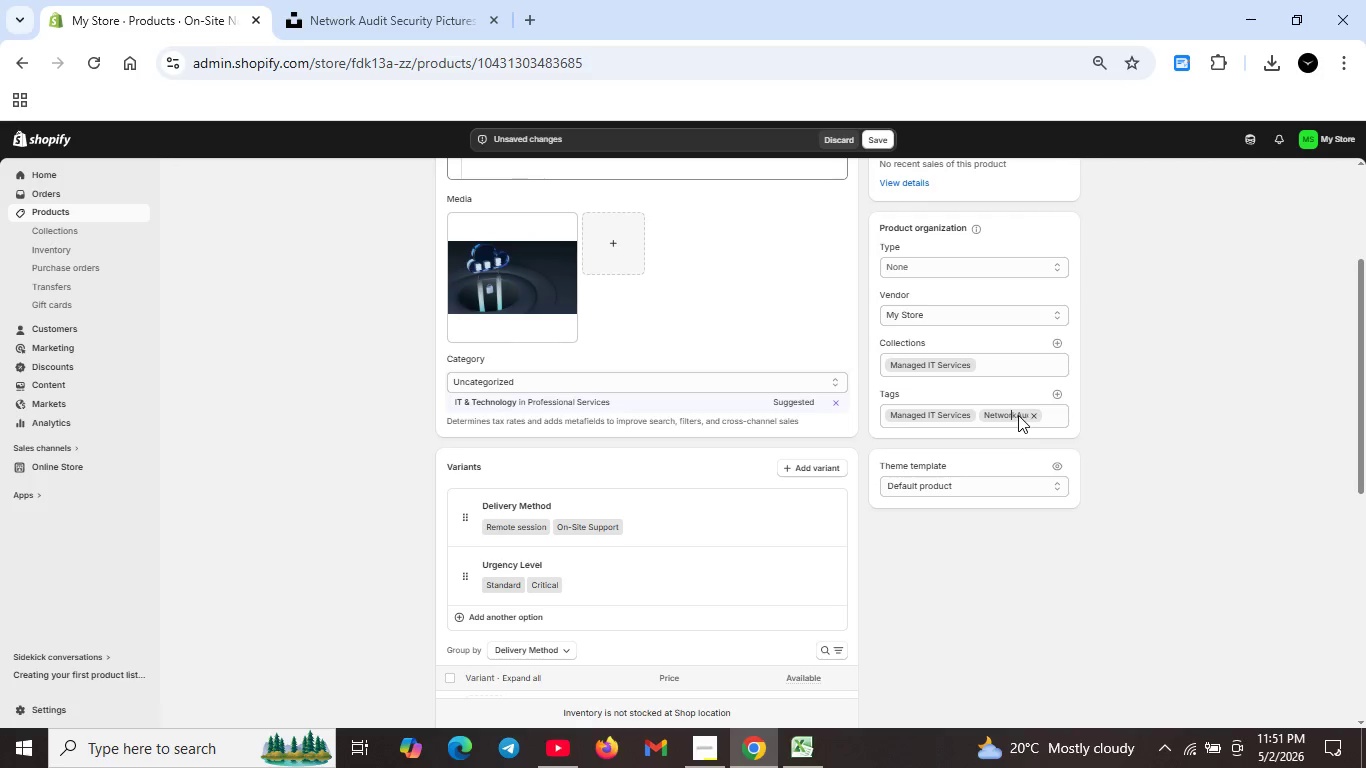 
left_click([1018, 415])
 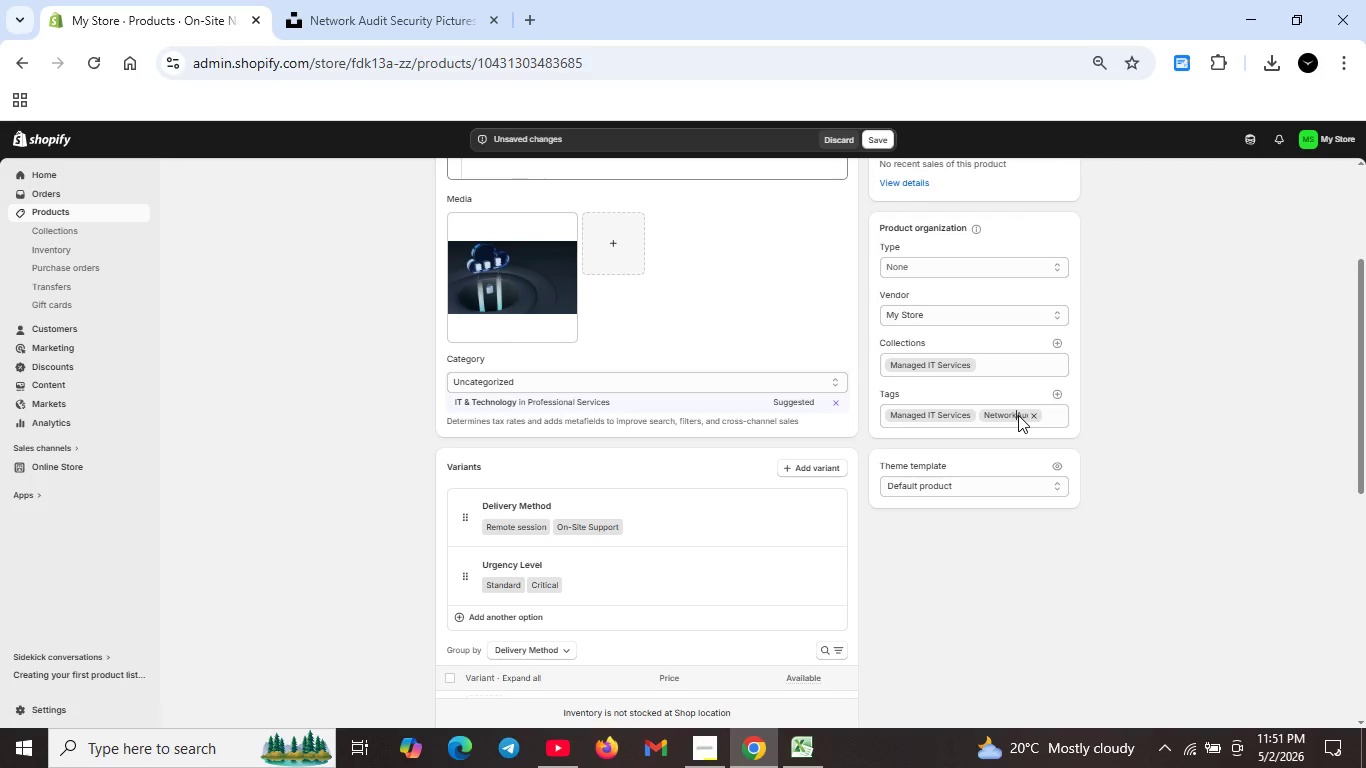 
key(Space)
 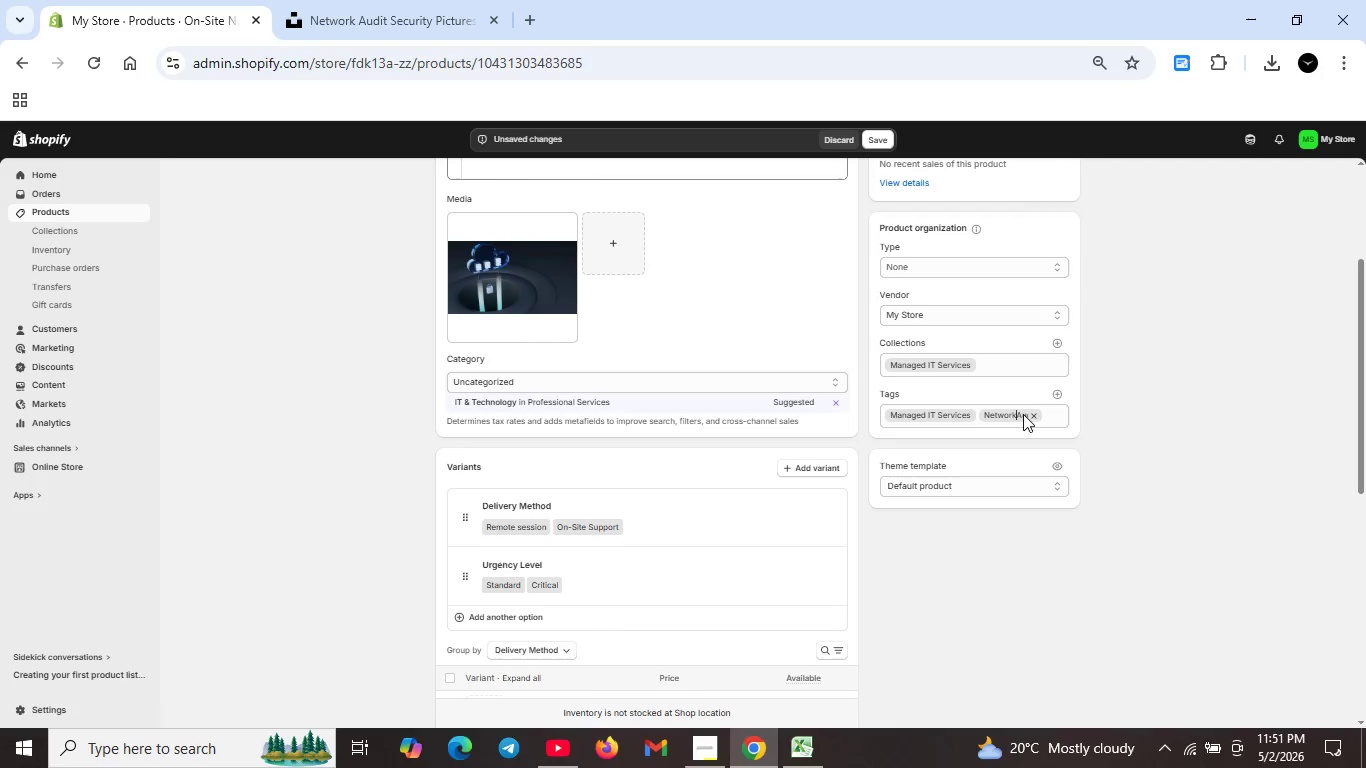 
key(Space)
 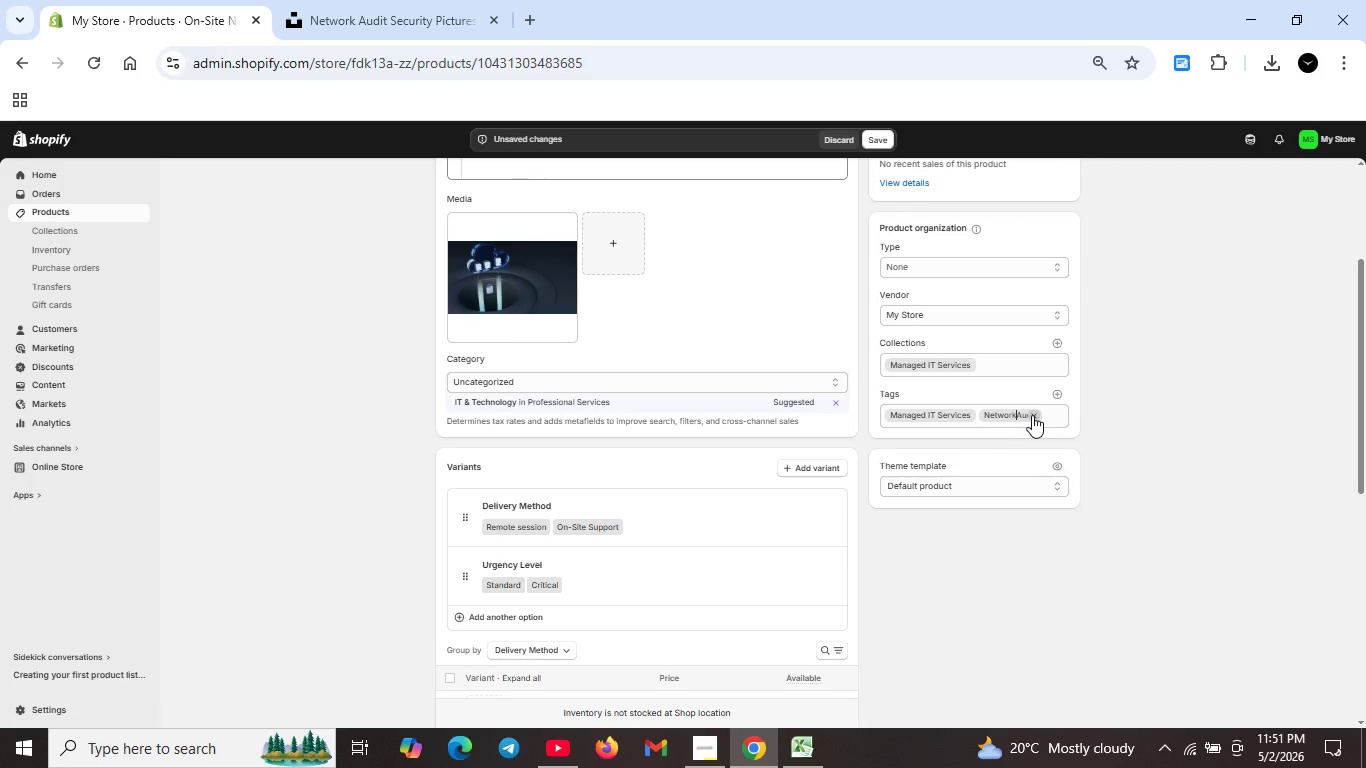 
left_click([1032, 415])
 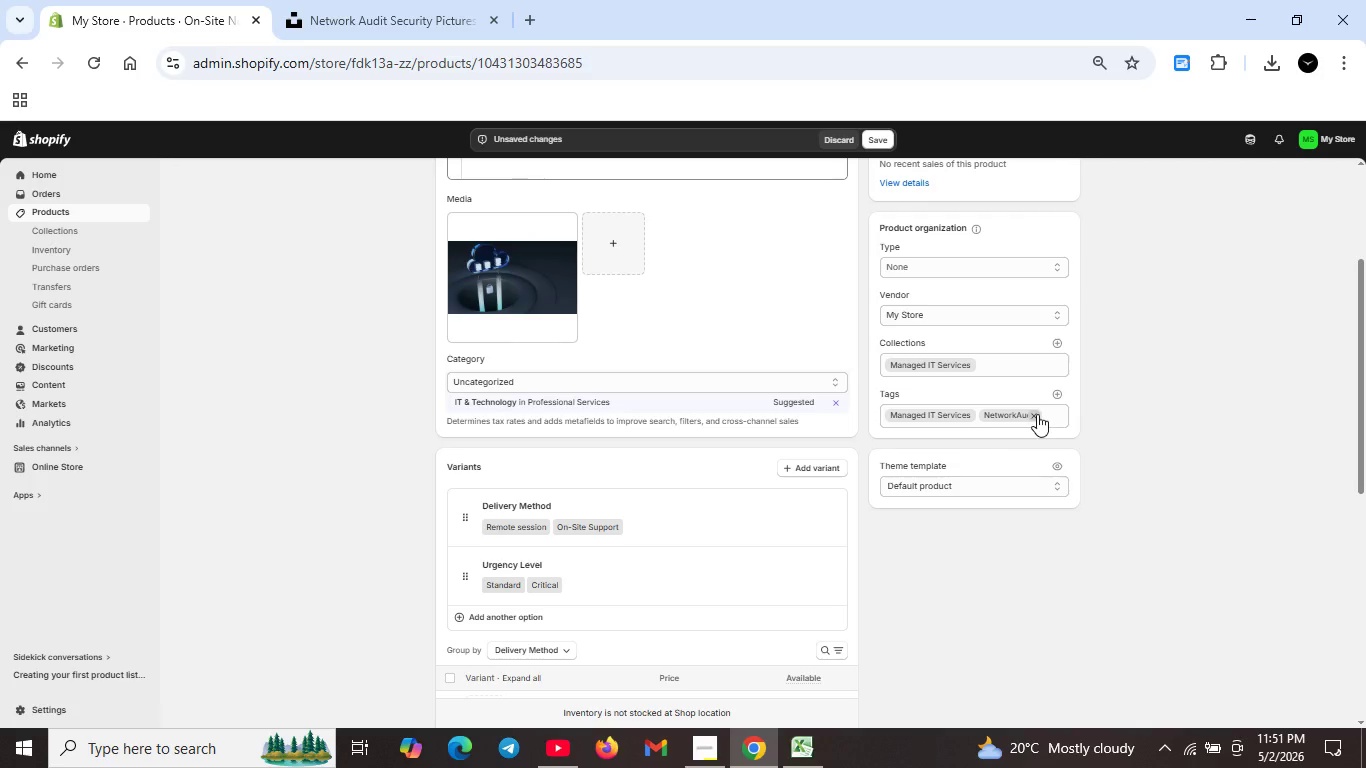 
left_click([1037, 414])
 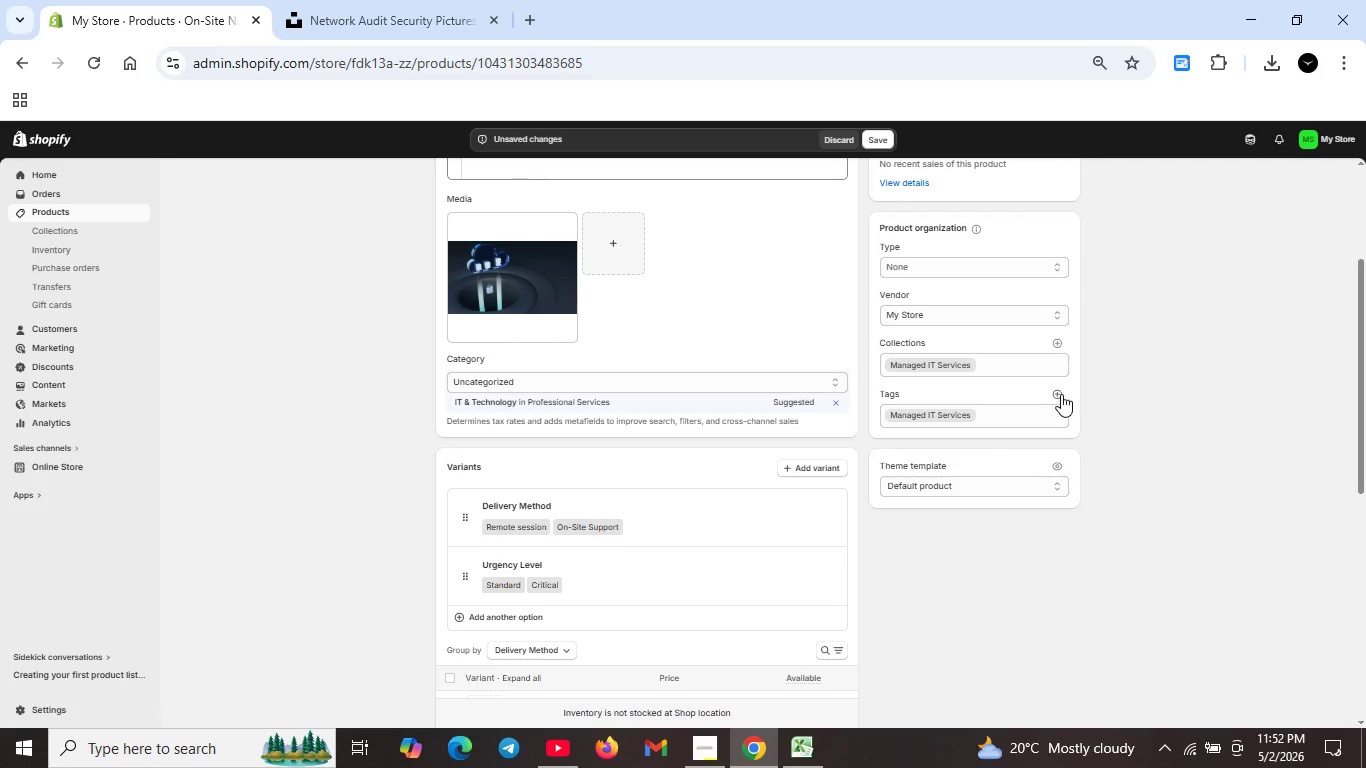 
left_click([1061, 395])
 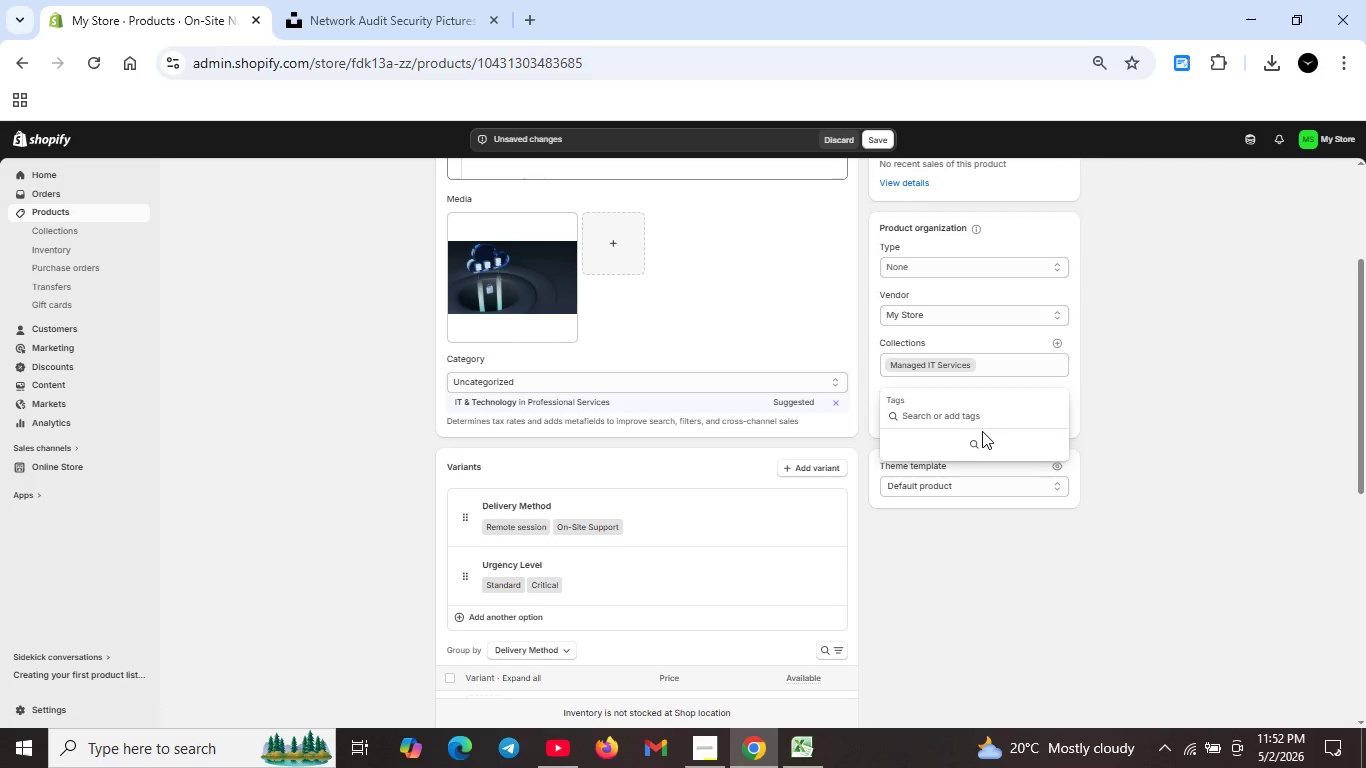 
type(Network Audit)
 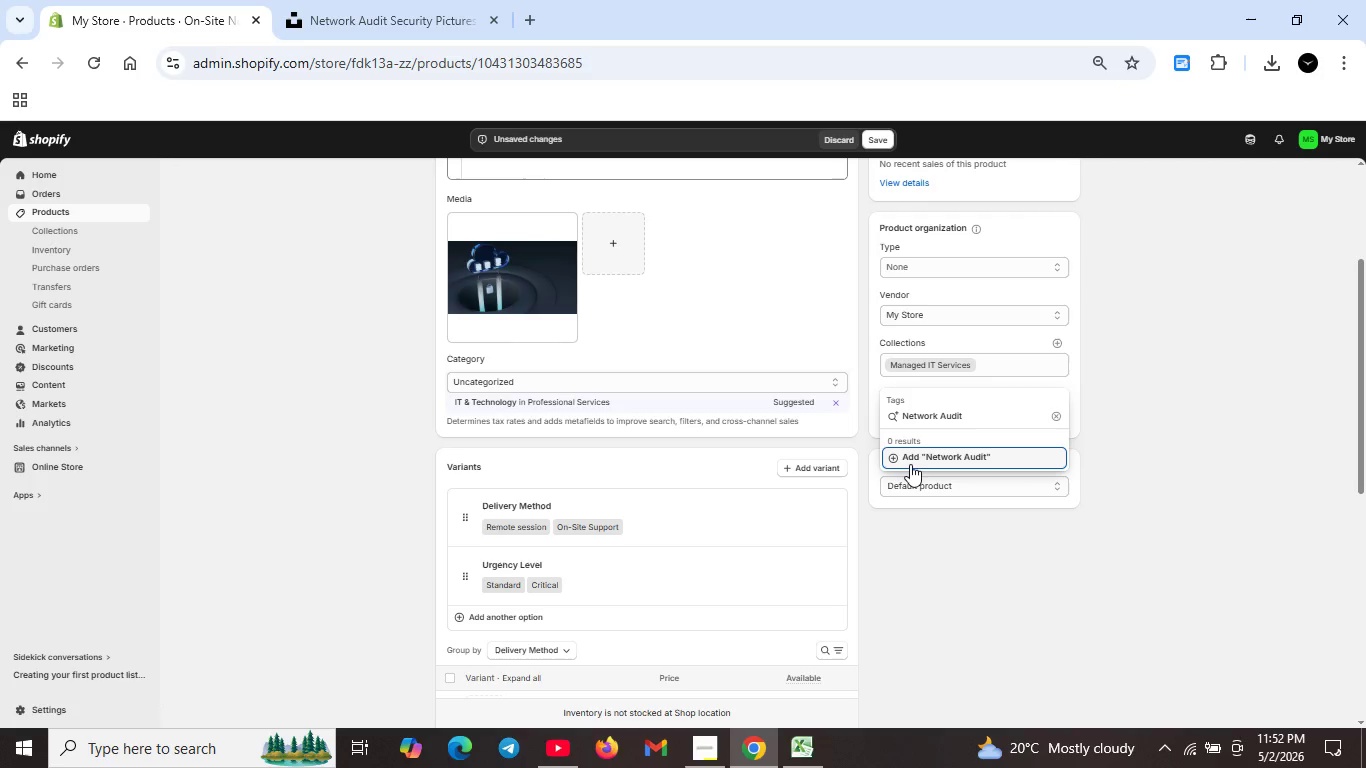 
left_click([898, 460])
 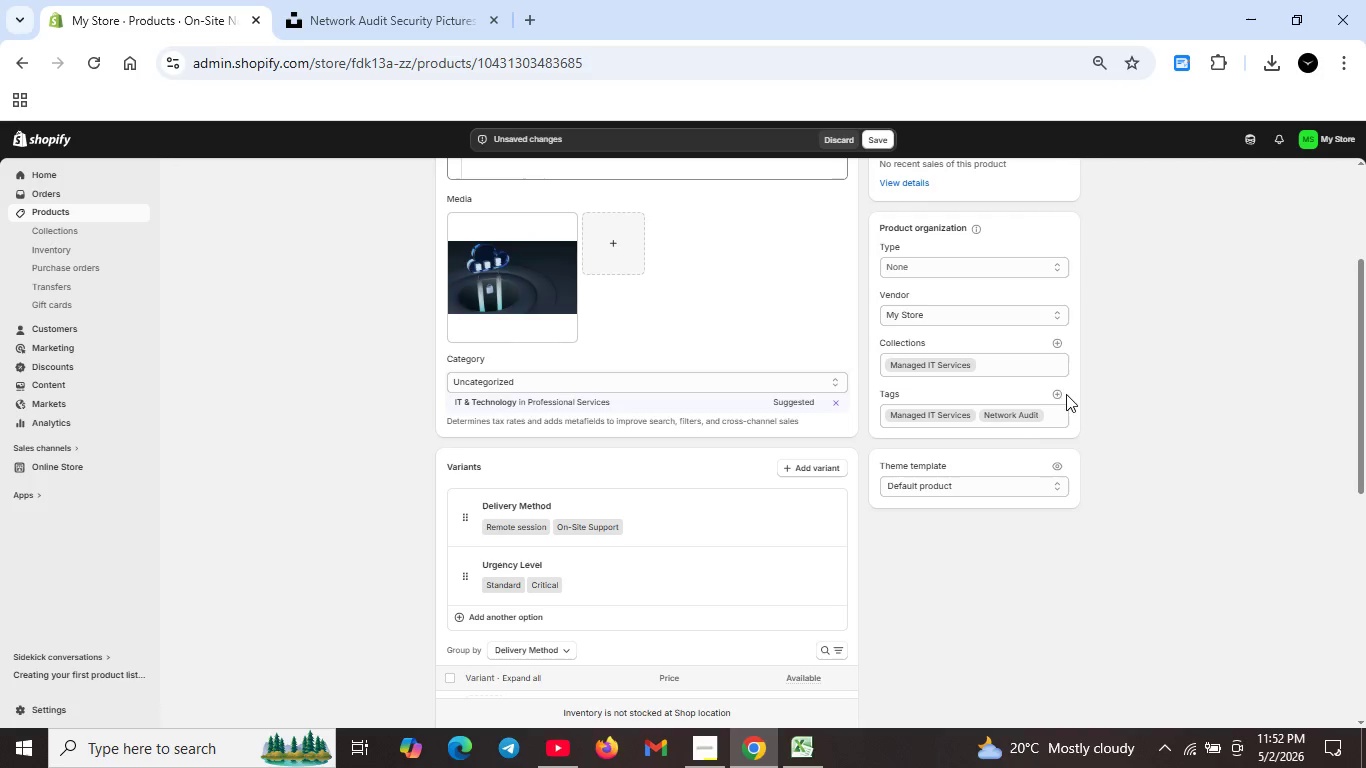 
left_click([1061, 394])
 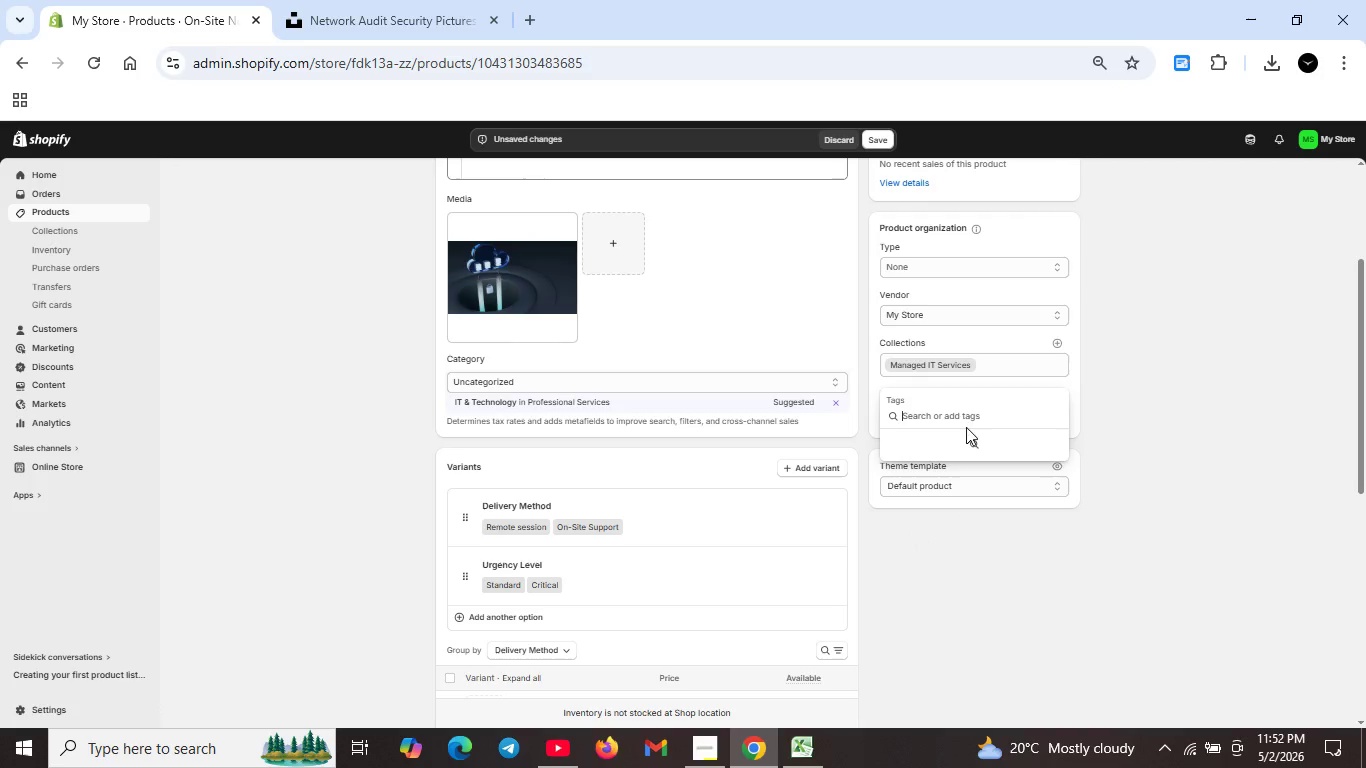 
type(Secut)
key(Backspace)
type(rity)
 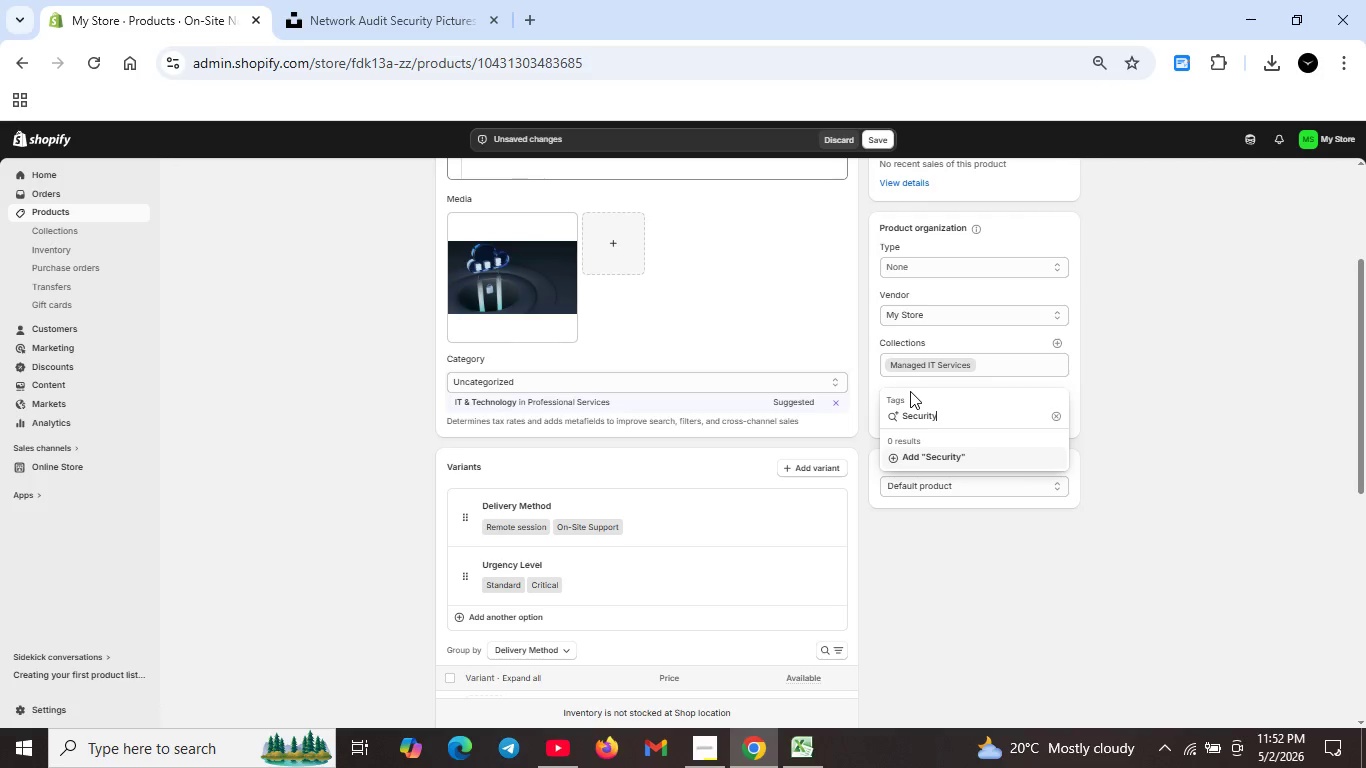 
type( Assesmne)
key(Backspace)
key(Backspace)
key(Backspace)
type(mnt)
 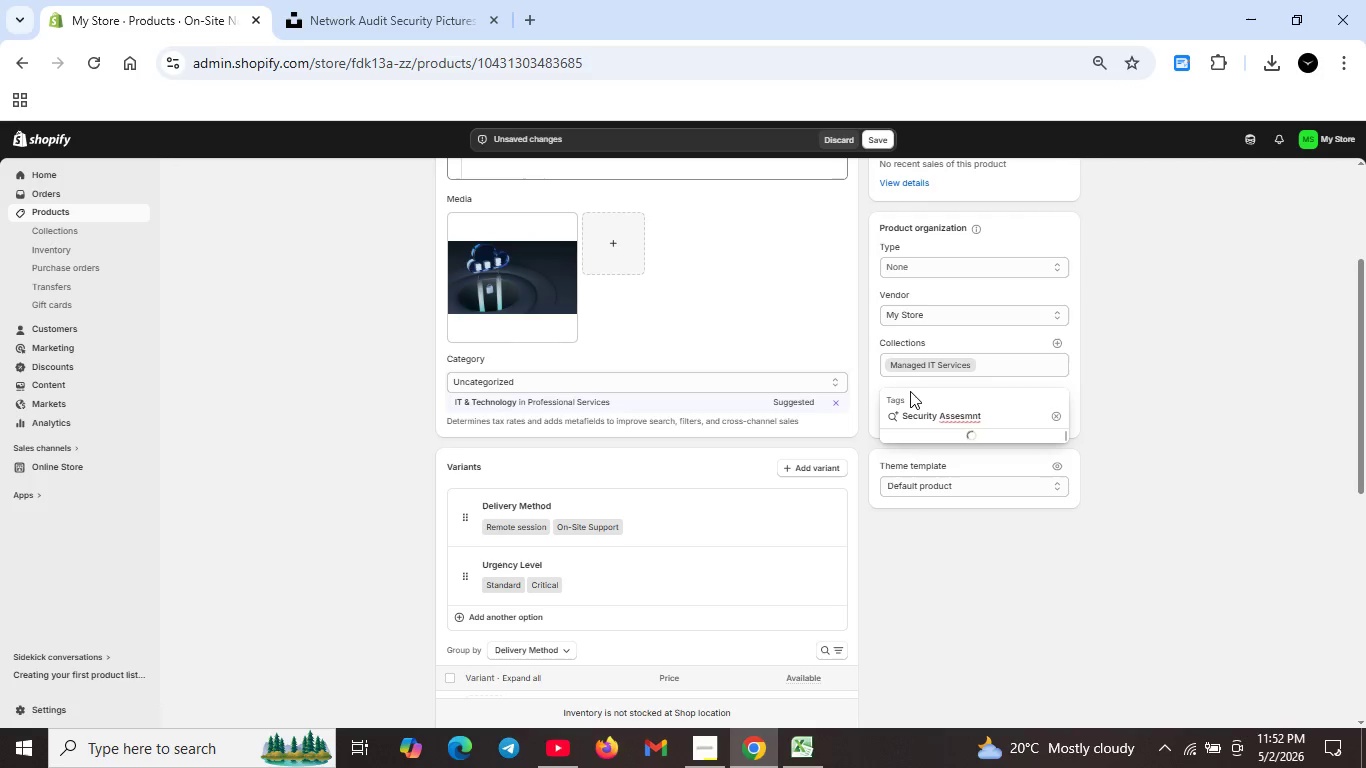 
key(ArrowRight)
 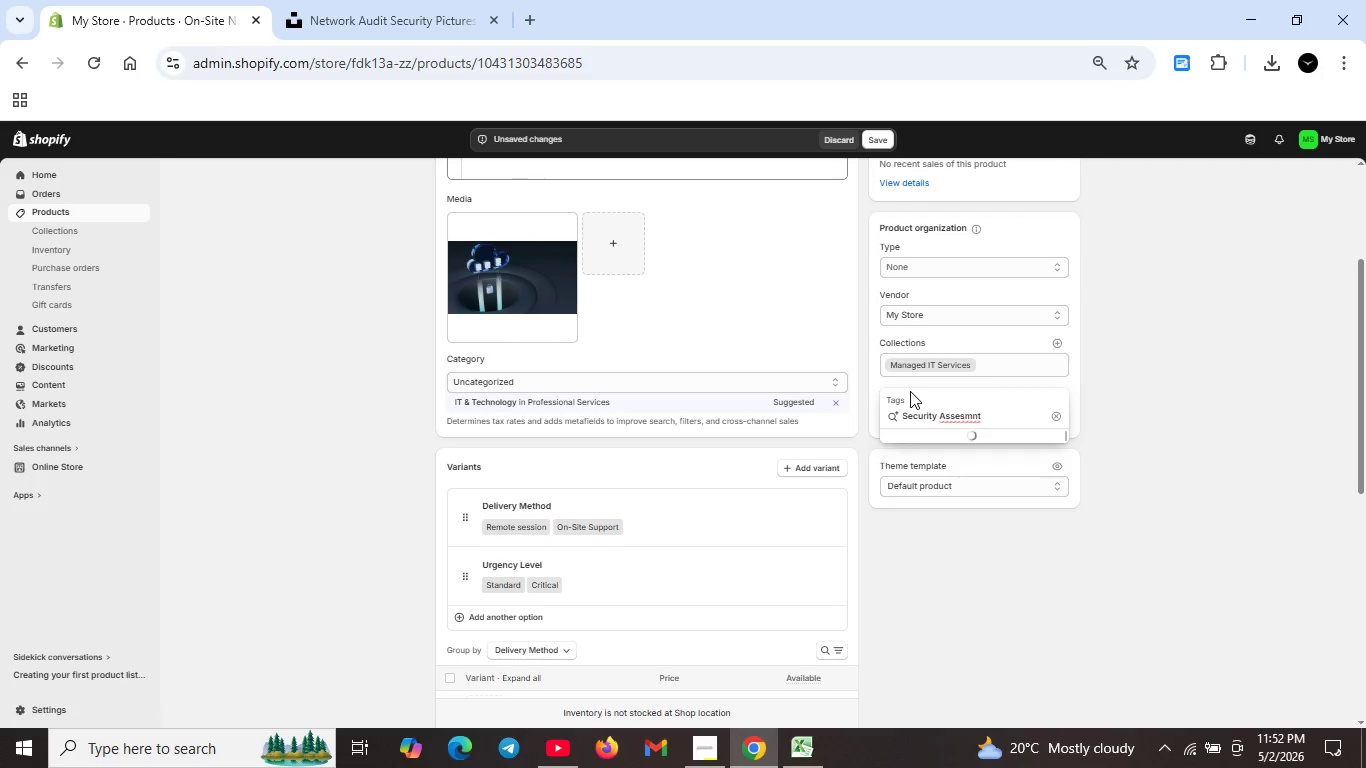 
key(ArrowLeft)
 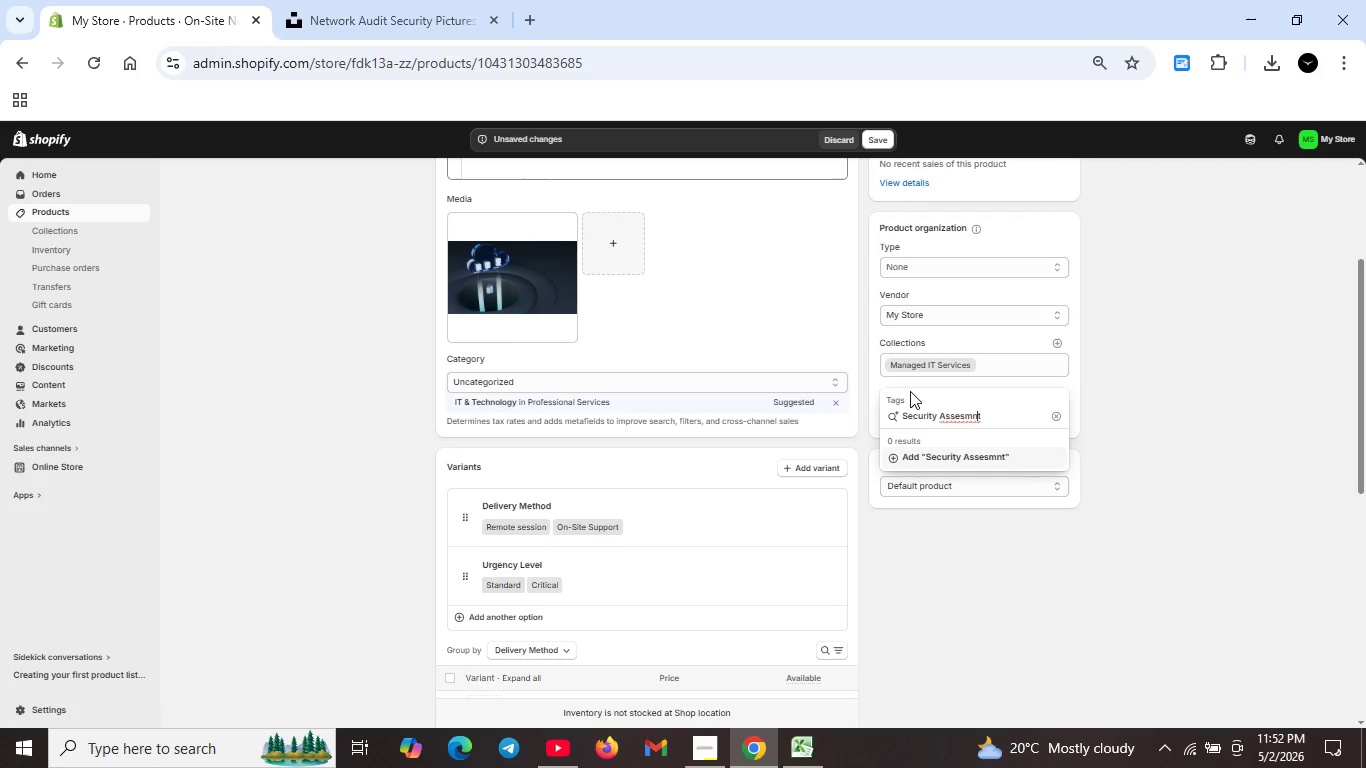 
key(E)
 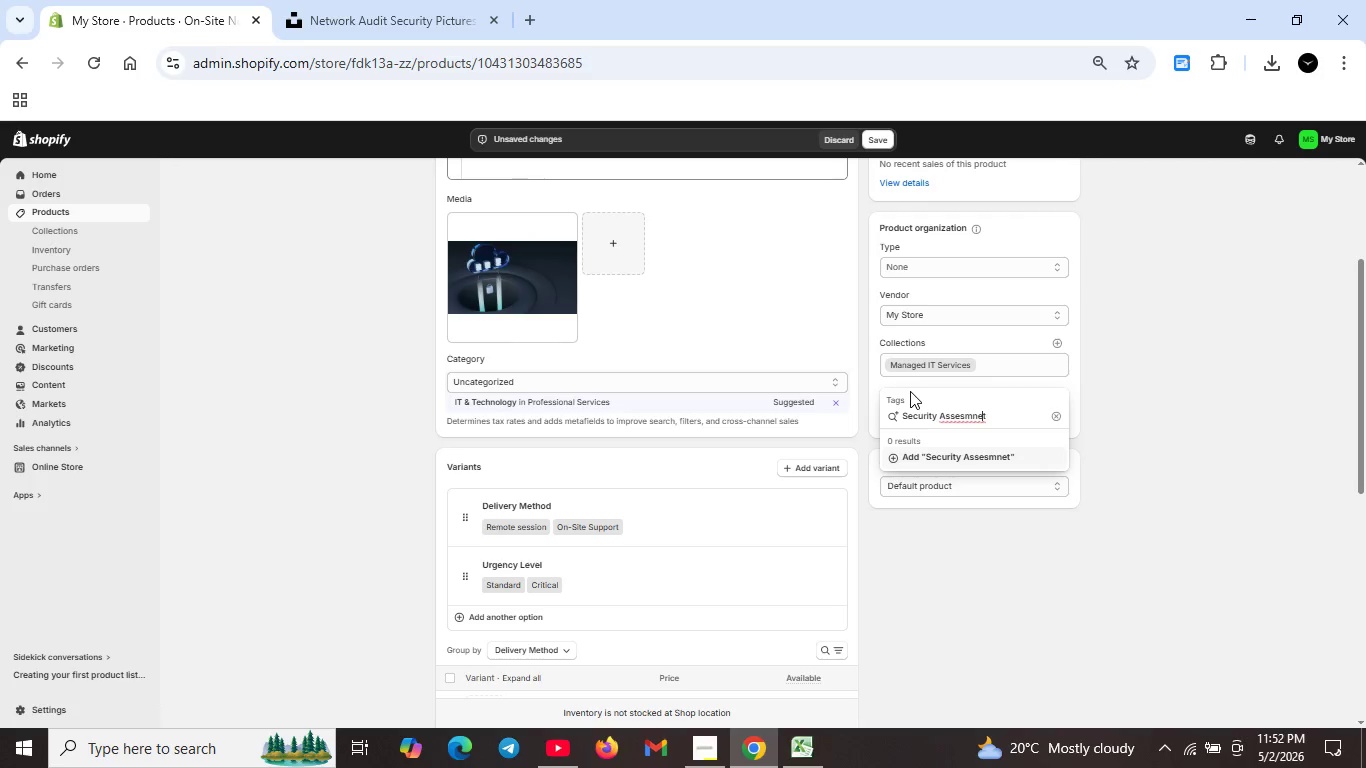 
wait(9.55)
 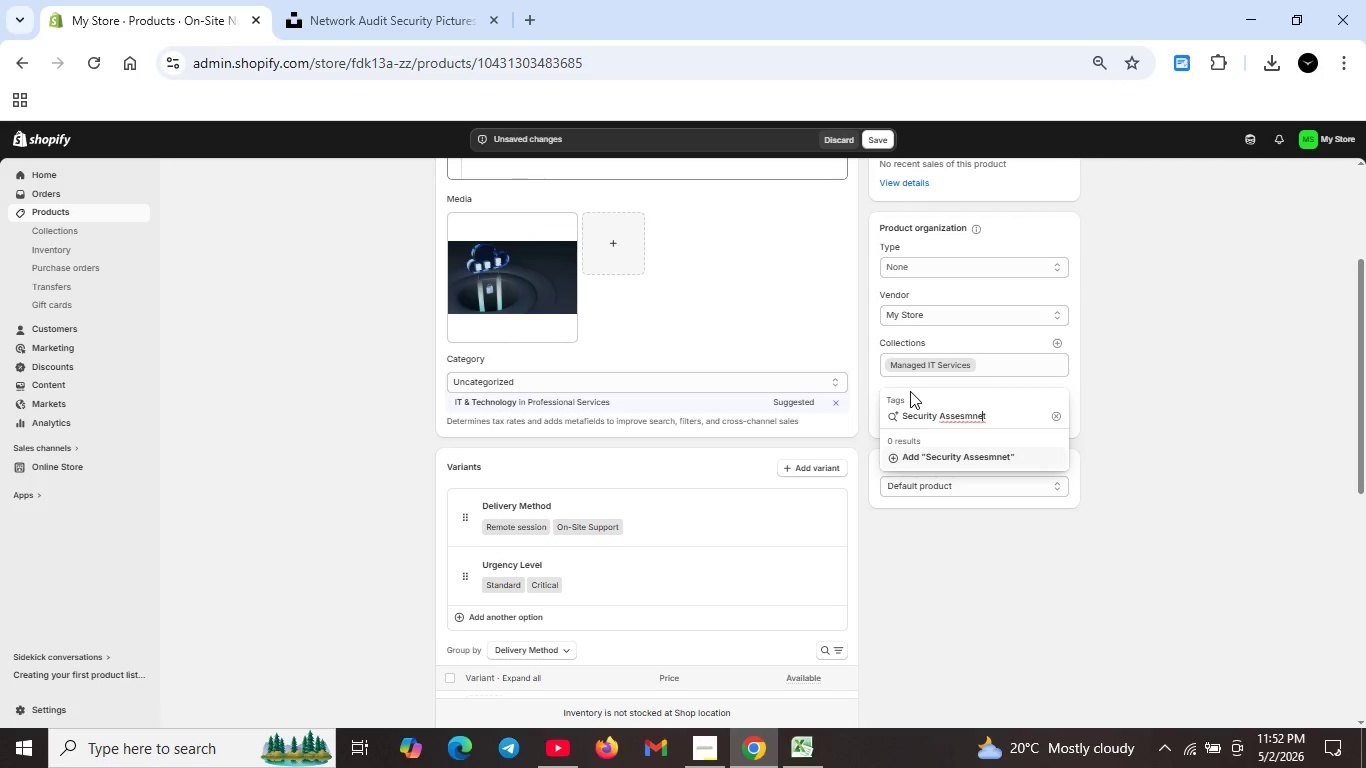 
left_click([968, 417])
 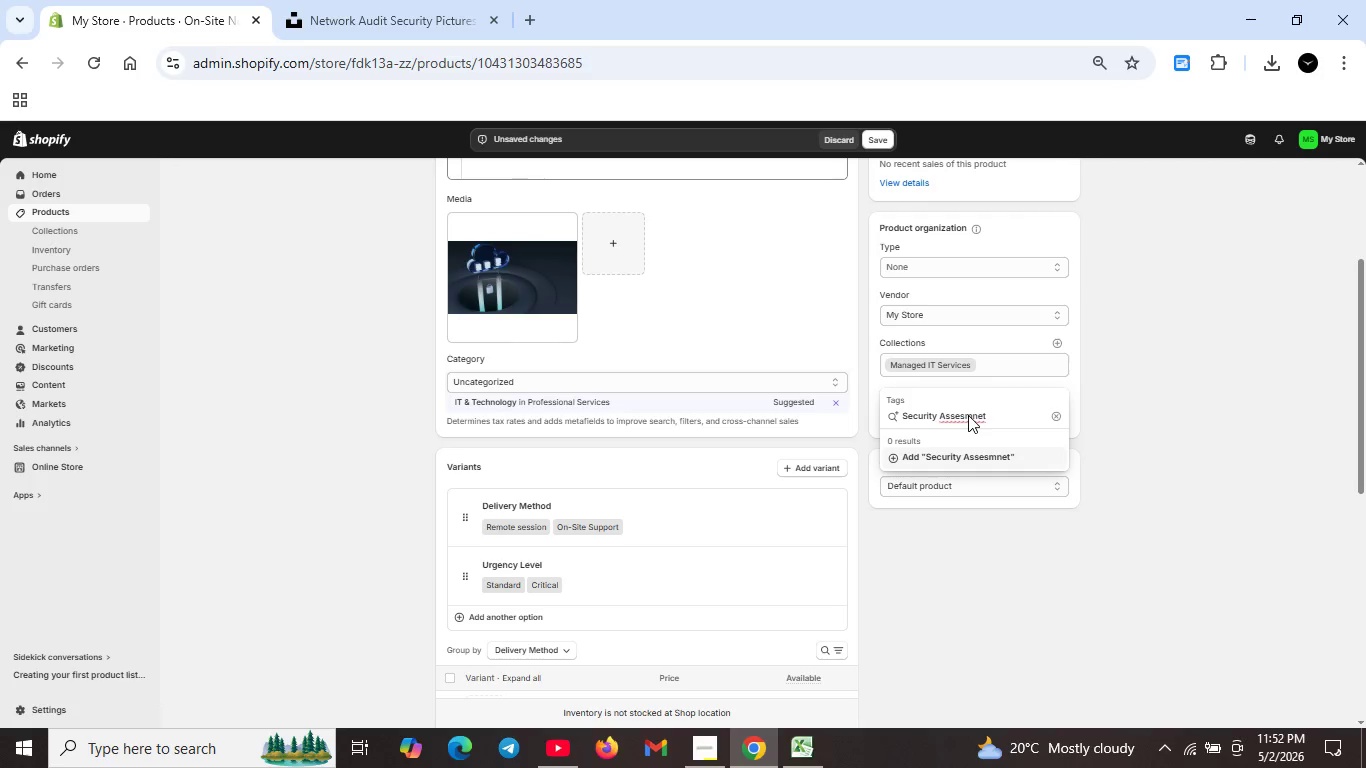 
key(S)
 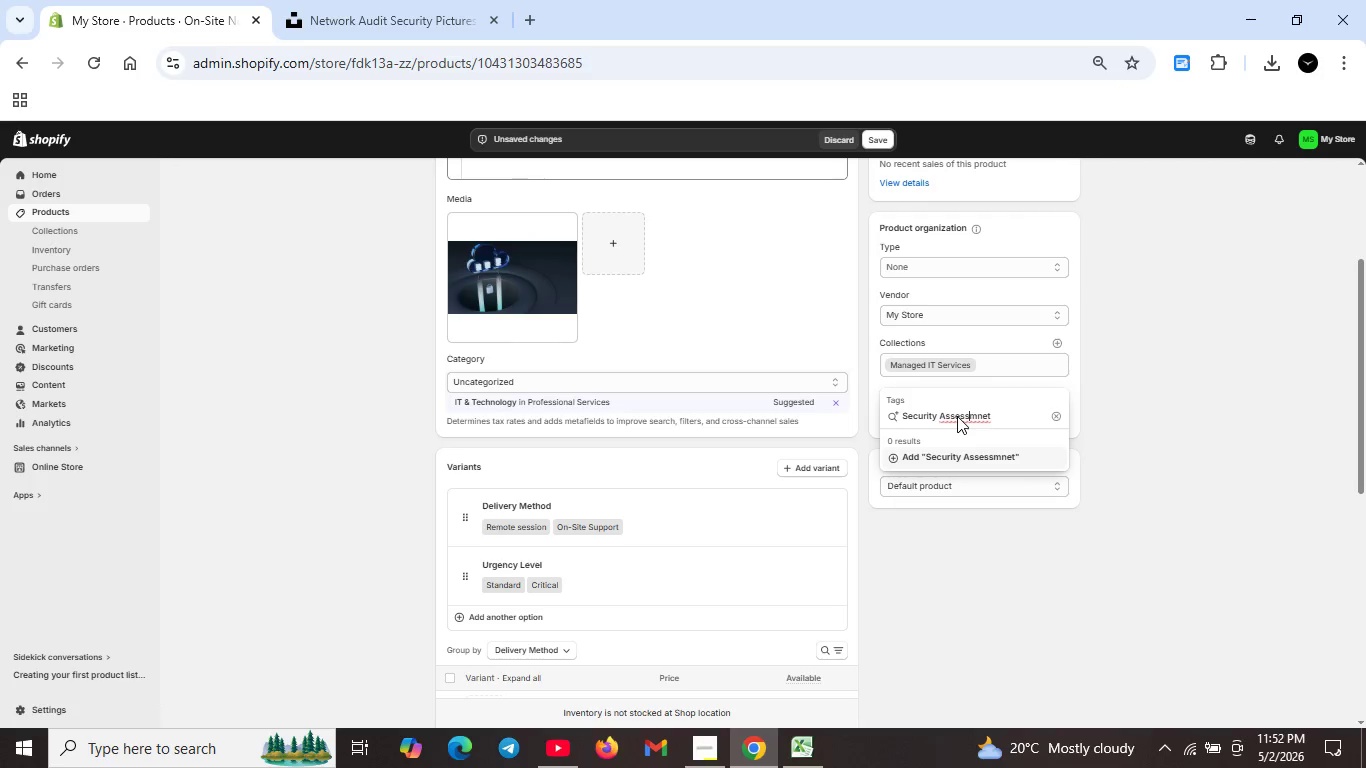 
wait(9.41)
 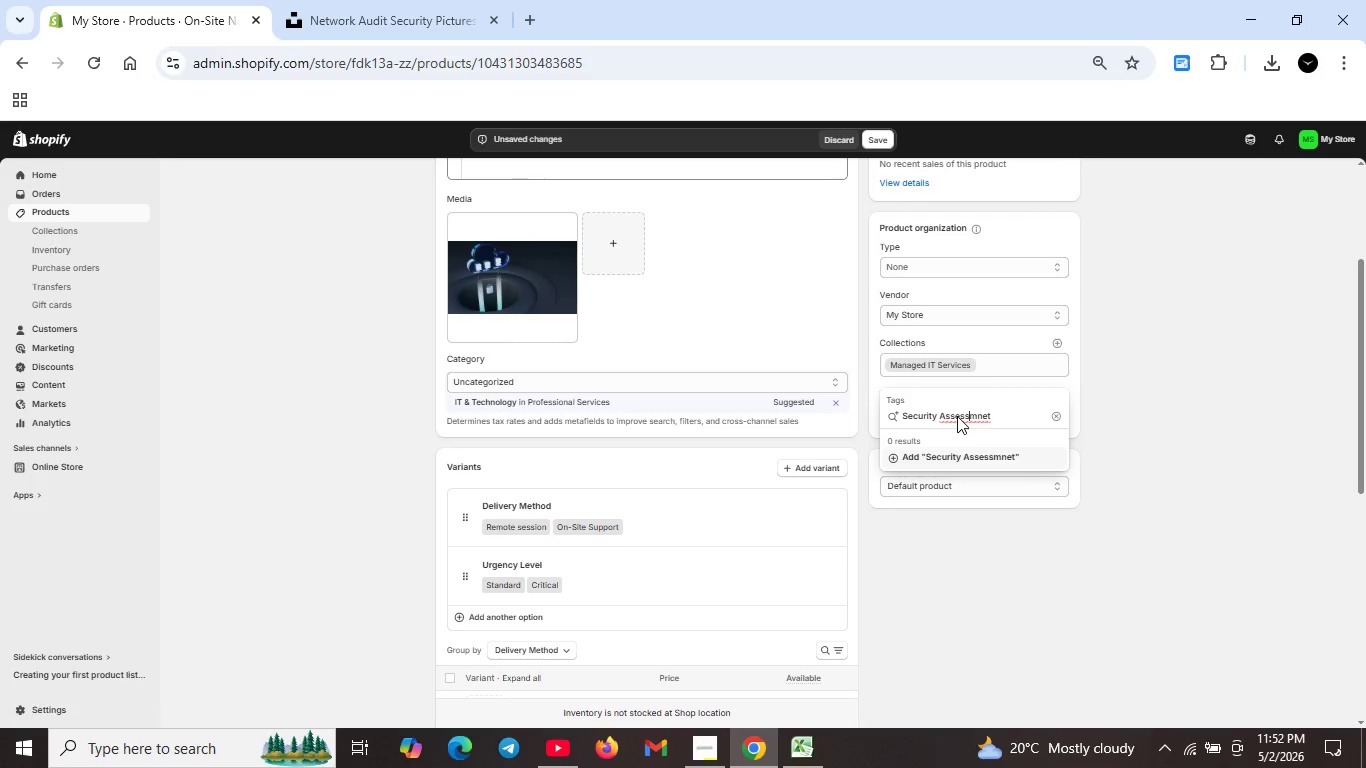 
left_click([976, 416])
 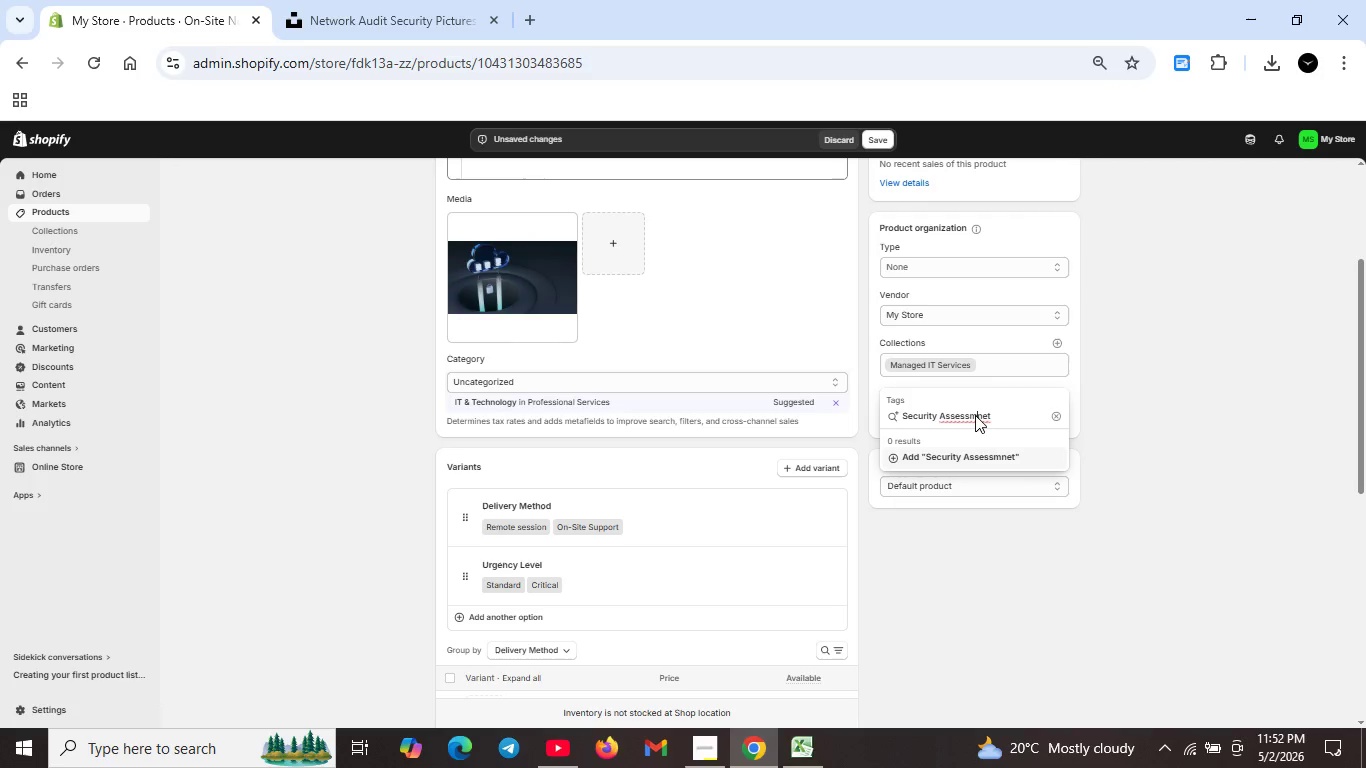 
left_click([968, 416])
 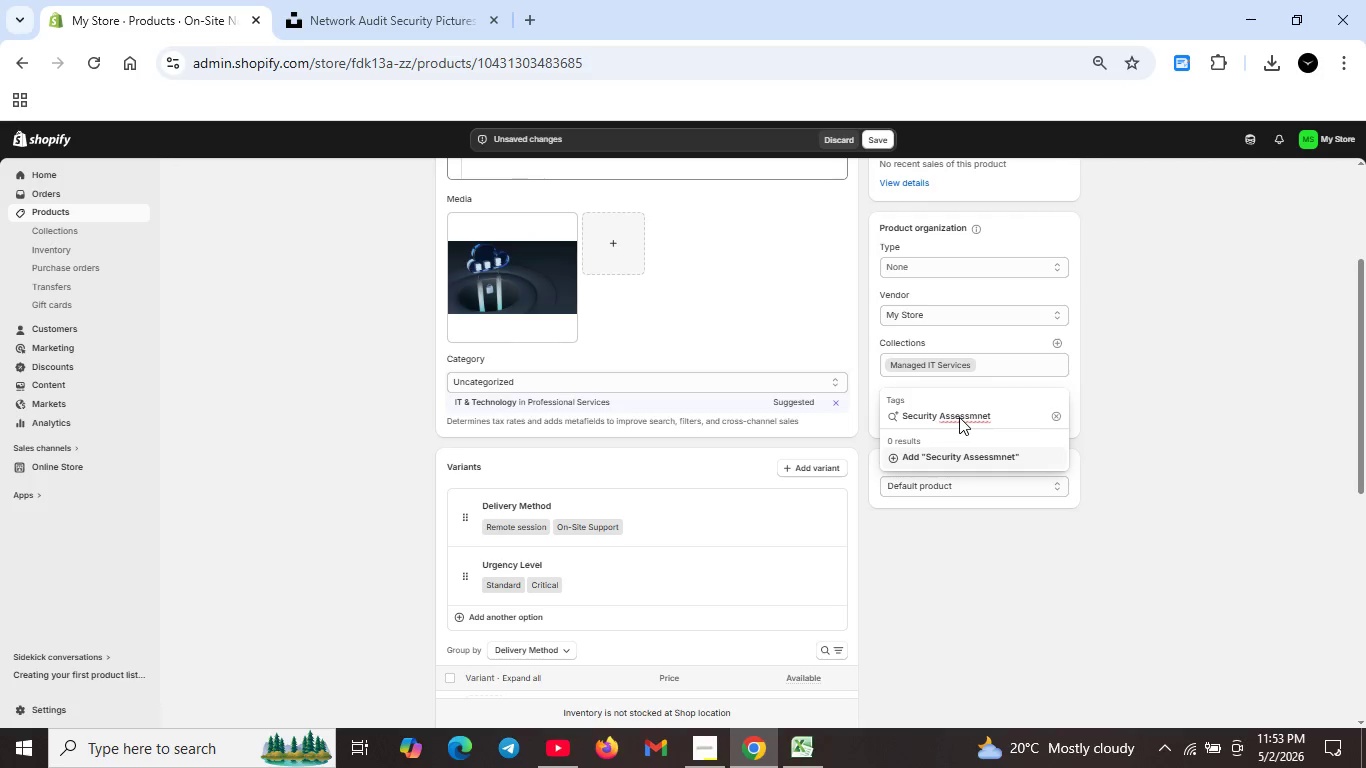 
wait(8.05)
 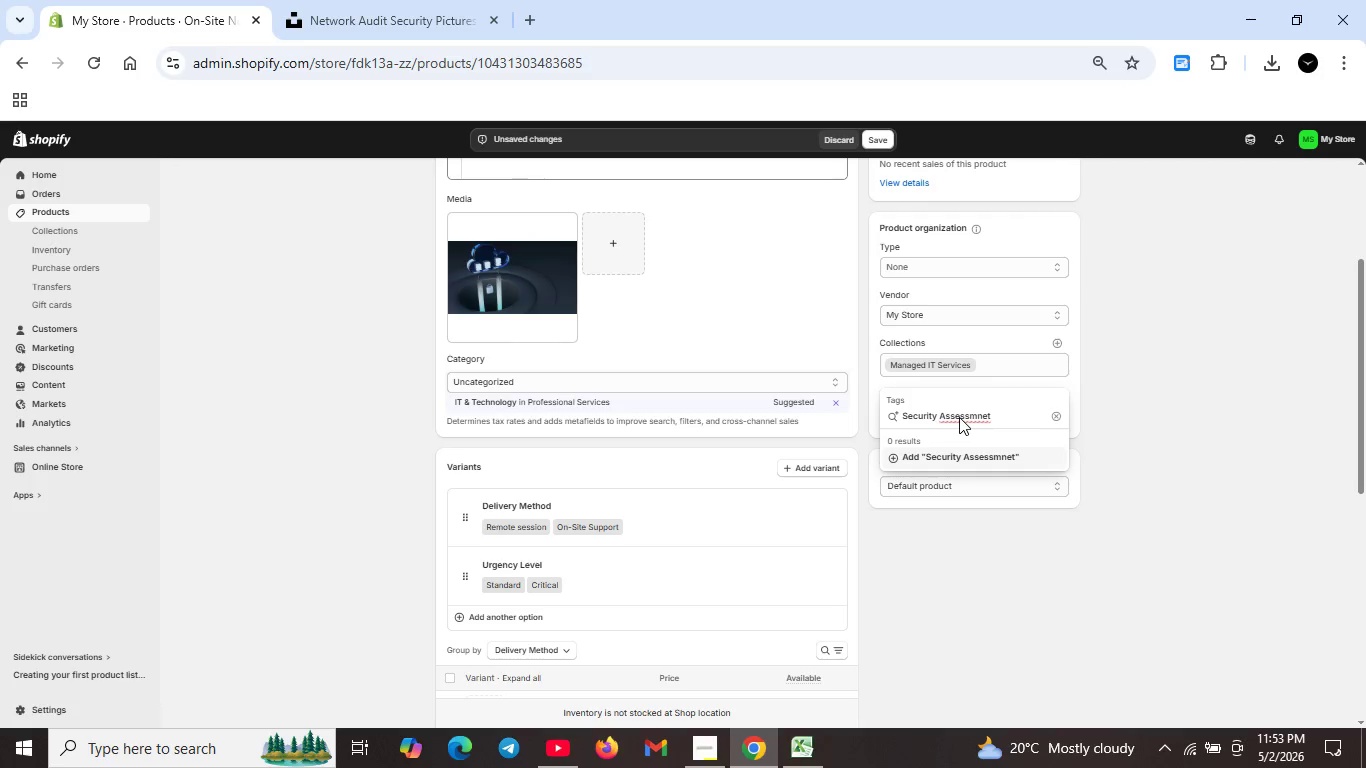 
left_click([1181, 440])
 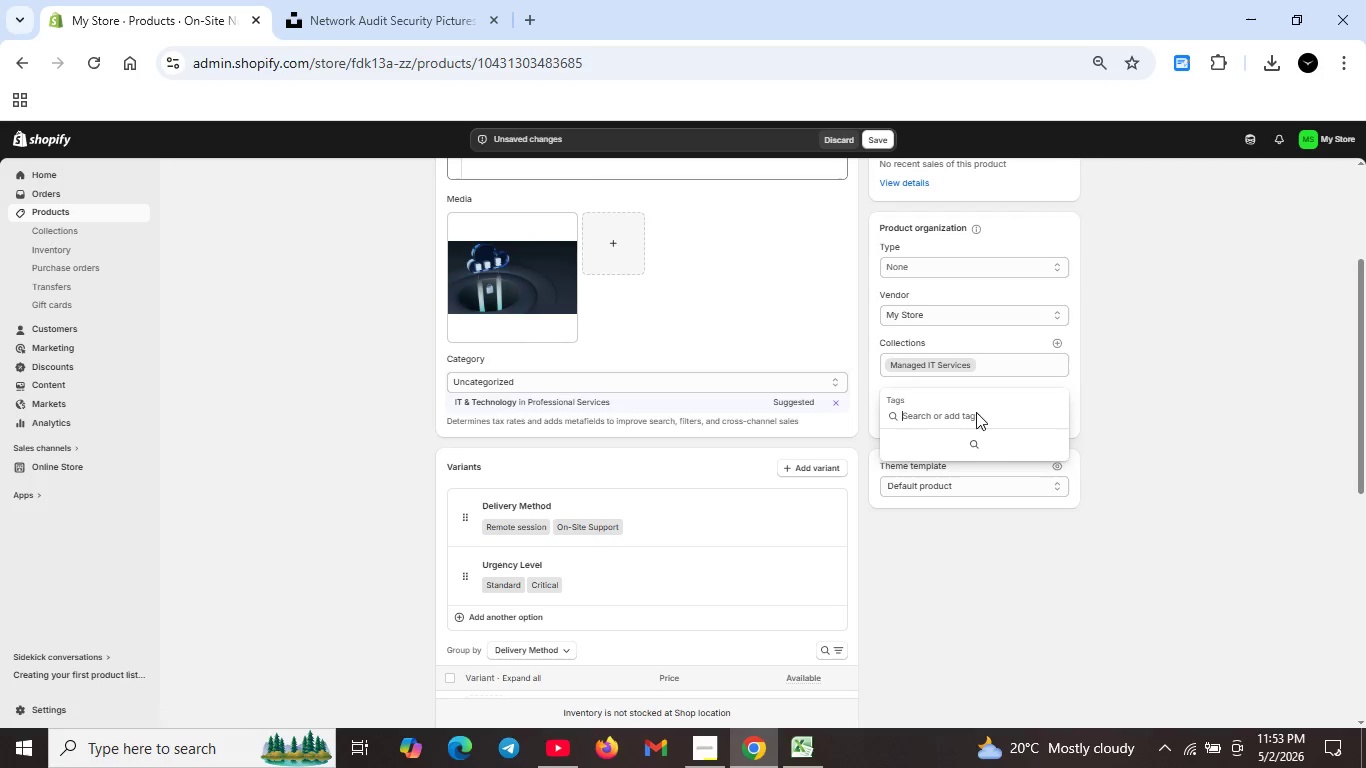 
type(Business Infrasructure)
 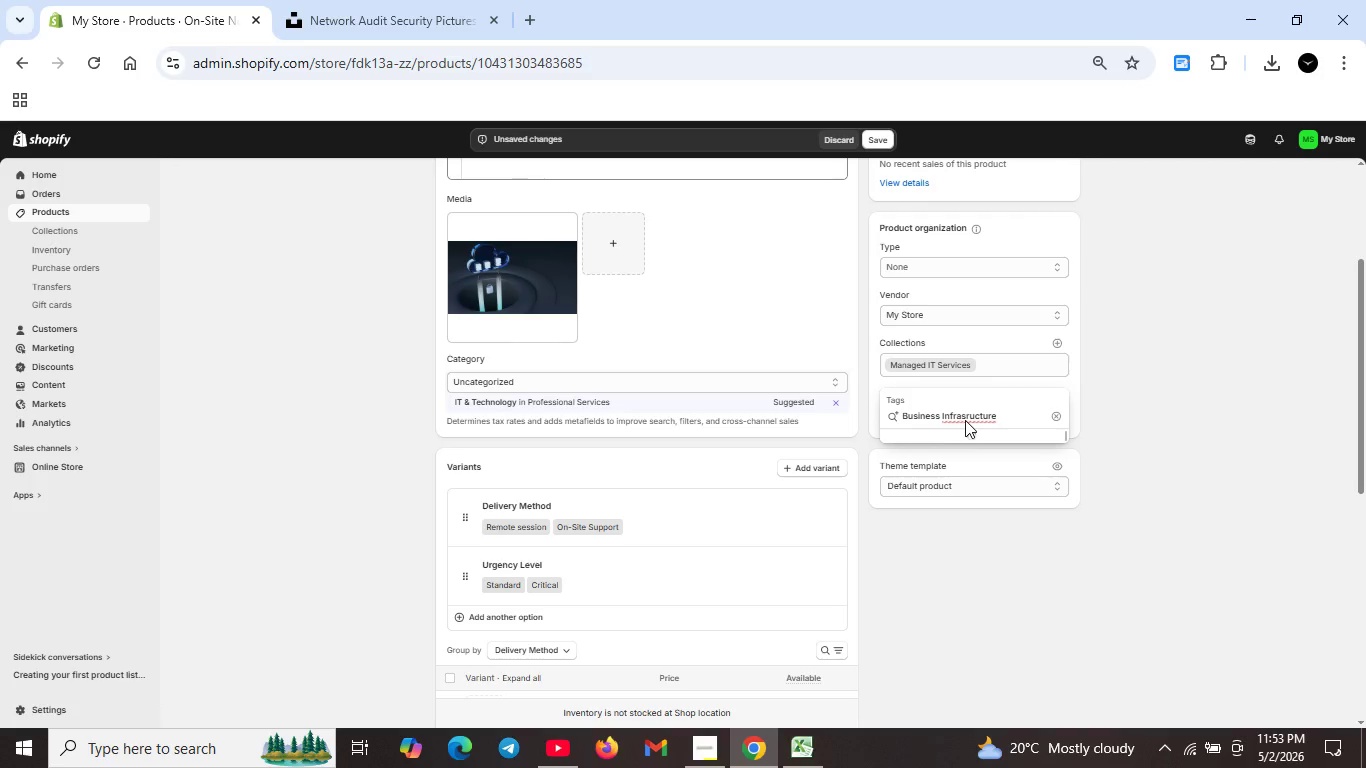 
left_click([967, 420])
 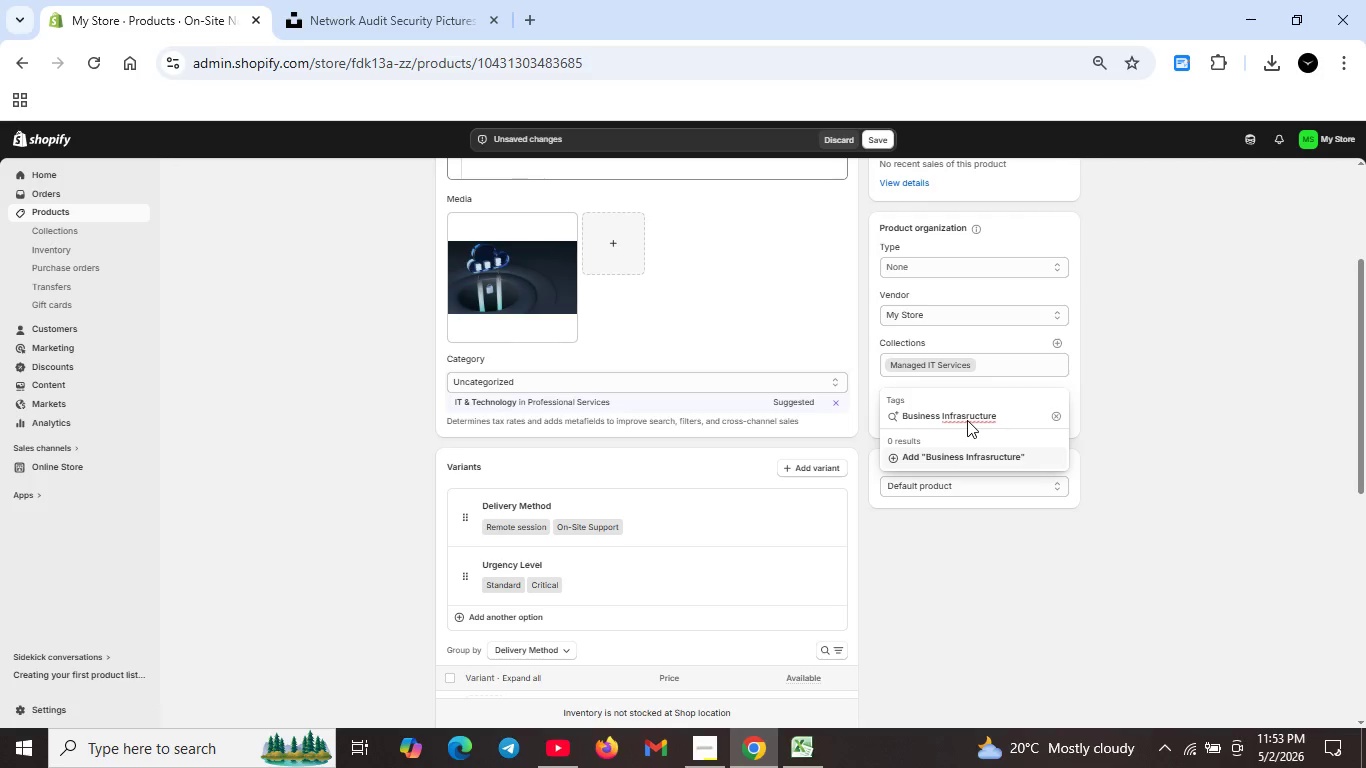 
key(T)
 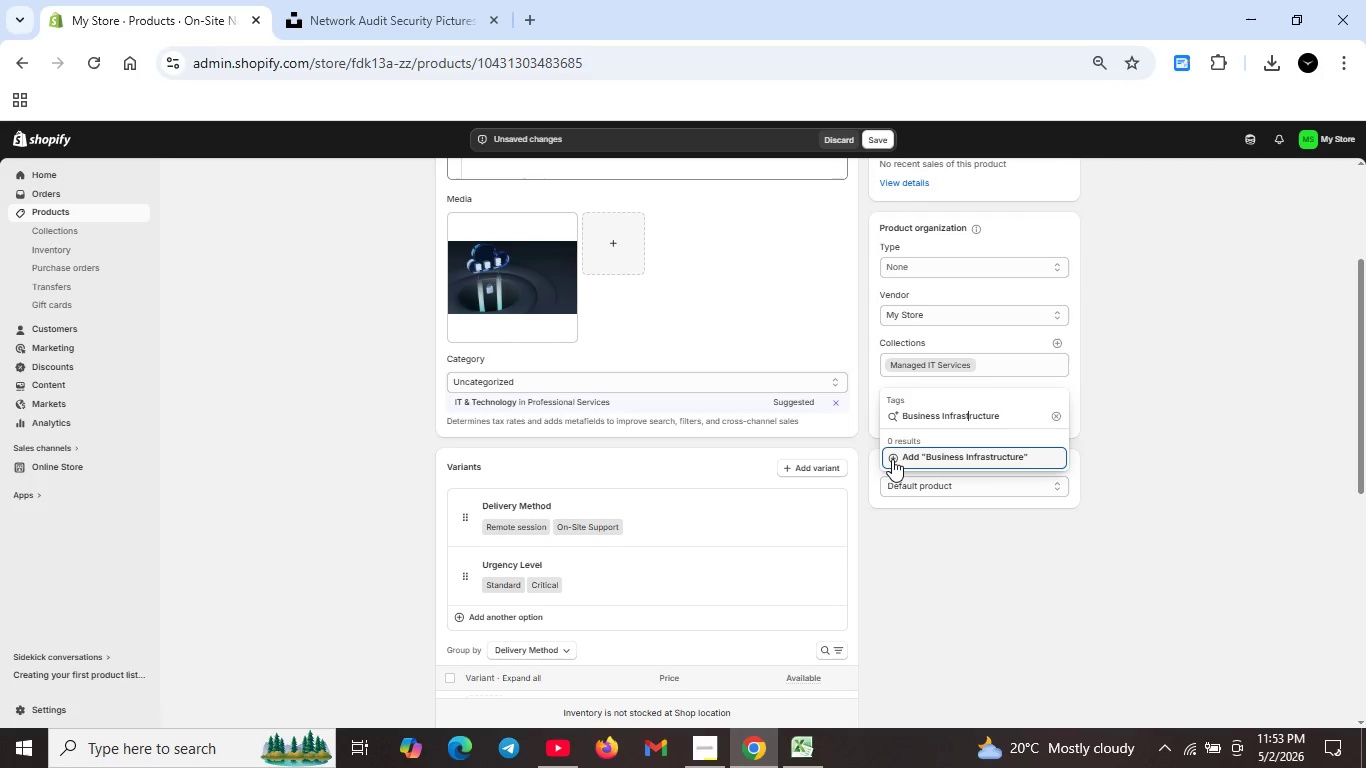 
left_click([892, 459])
 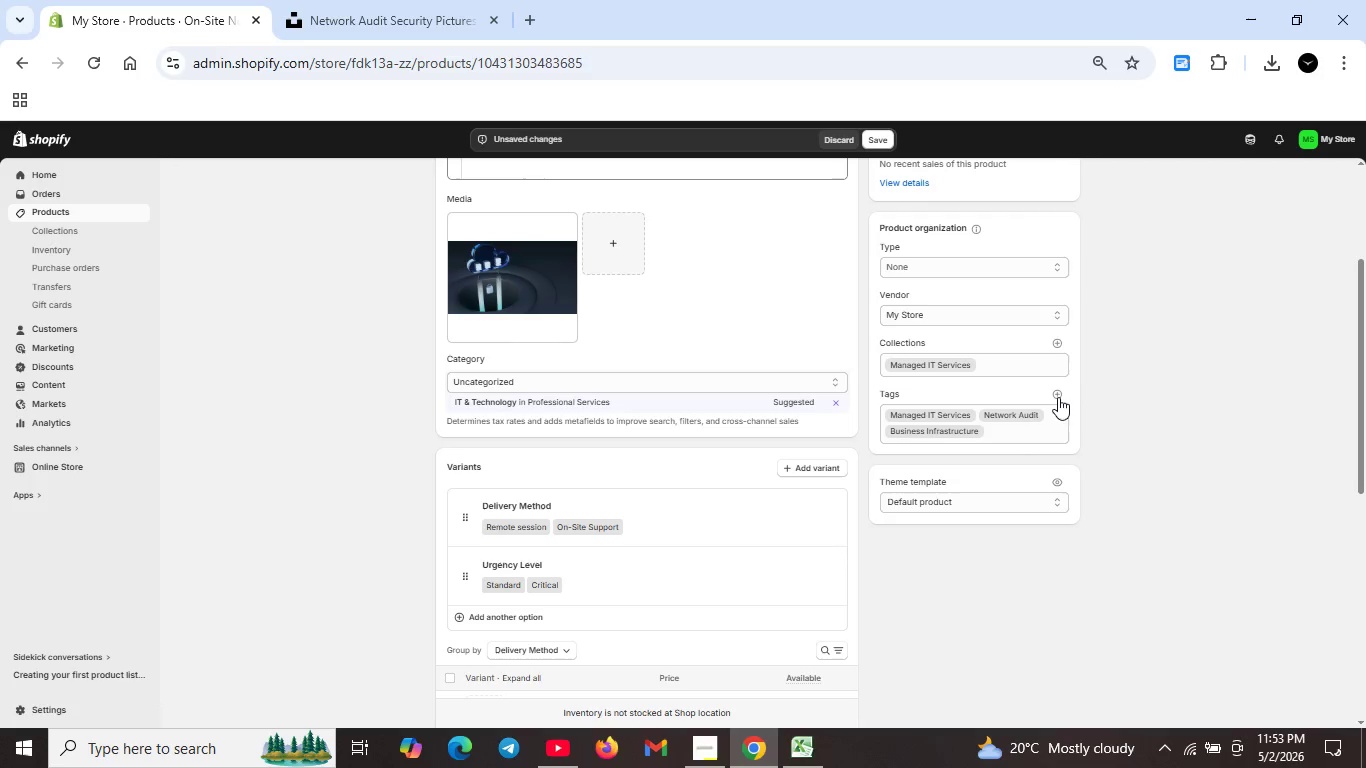 
left_click([1057, 397])
 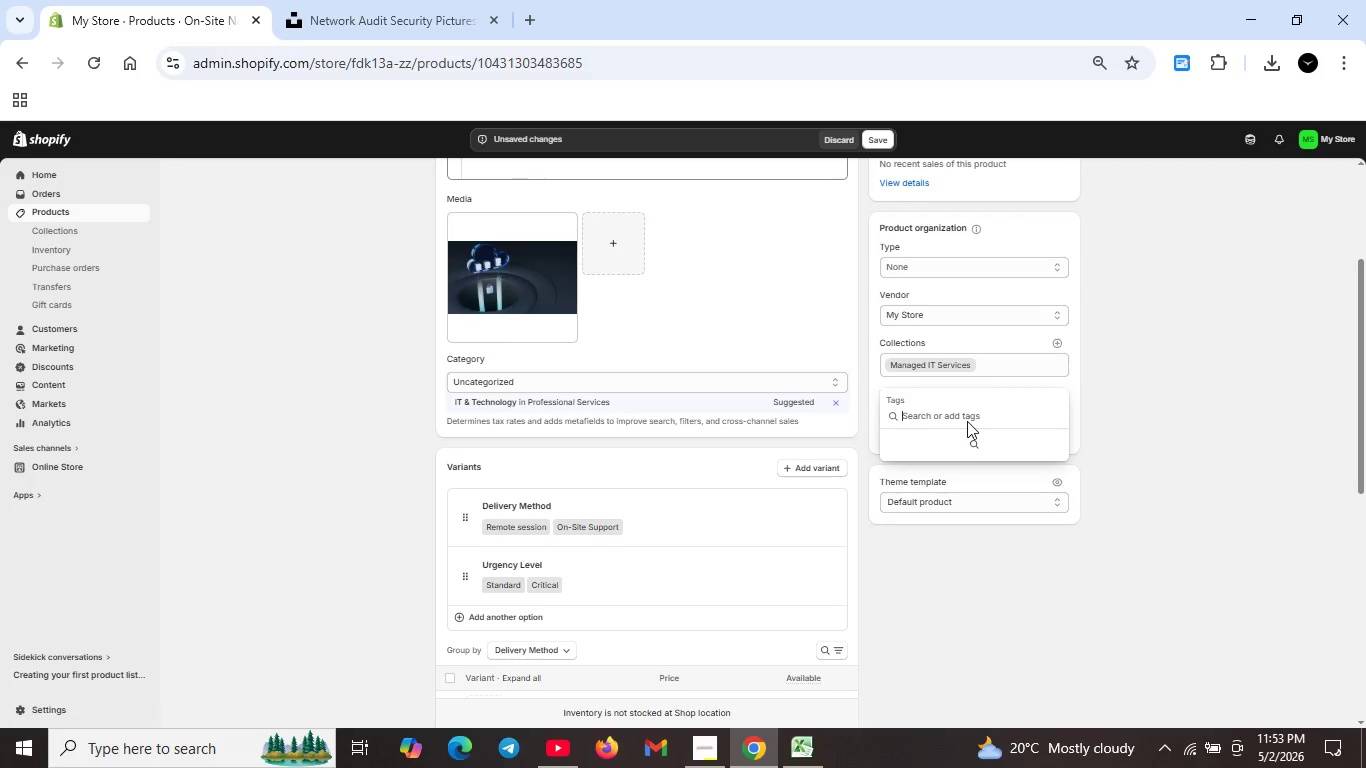 
type(Securit Assessment)
 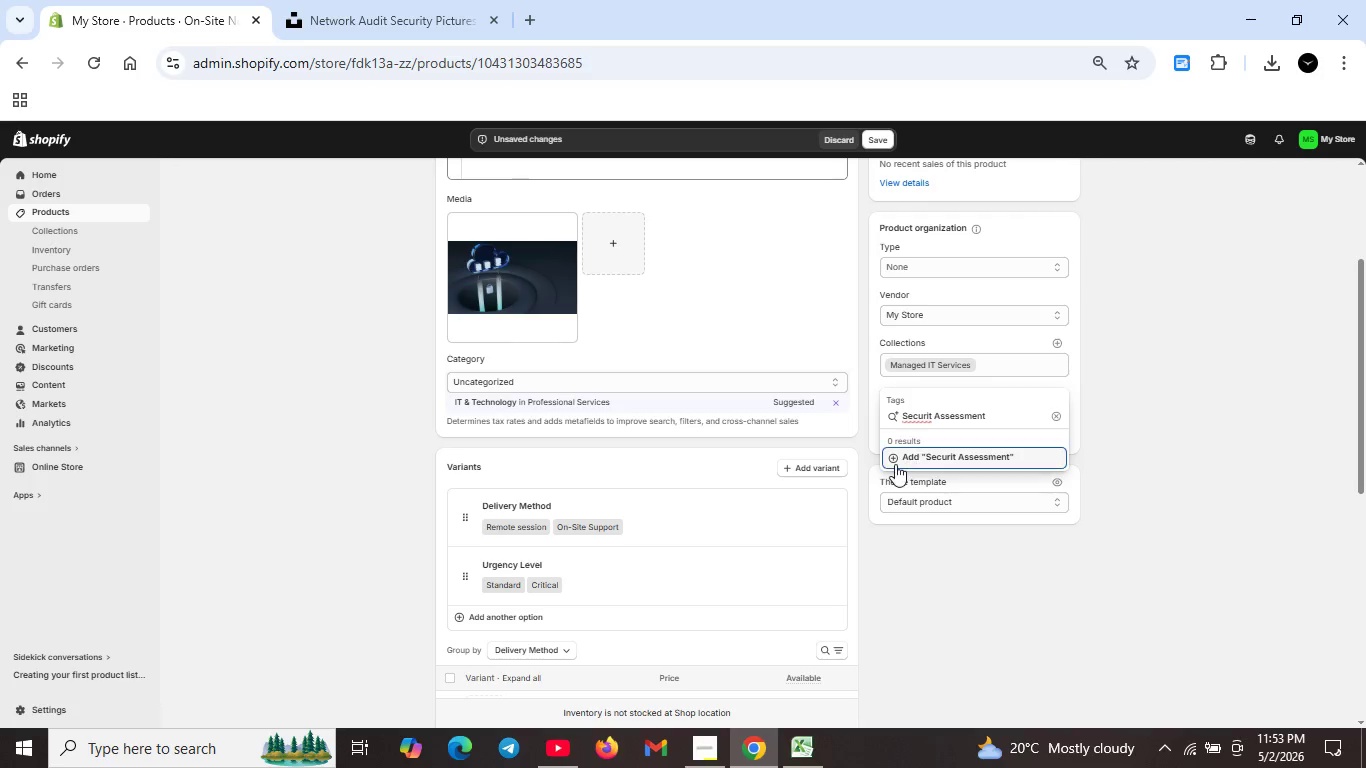 
left_click([894, 456])
 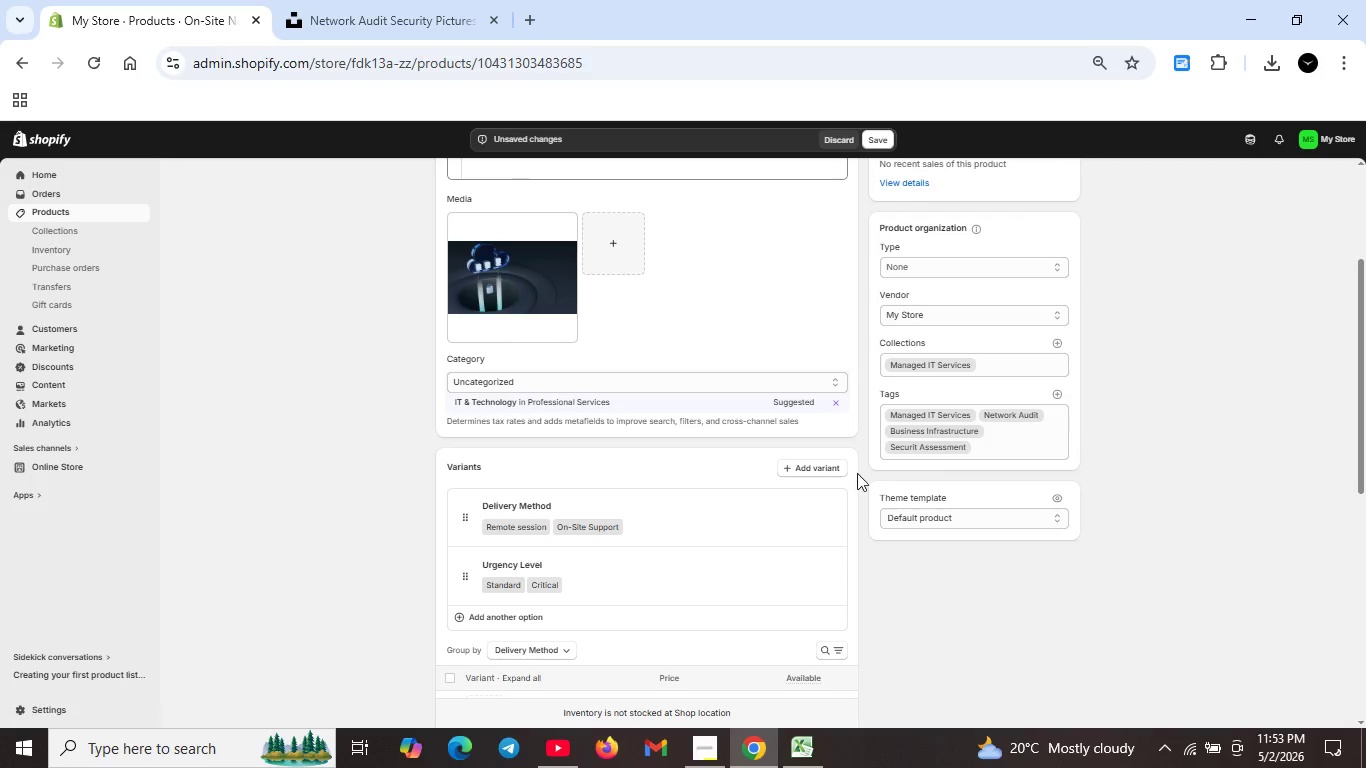 
scroll: coordinate [725, 529], scroll_direction: down, amount: 1.0
 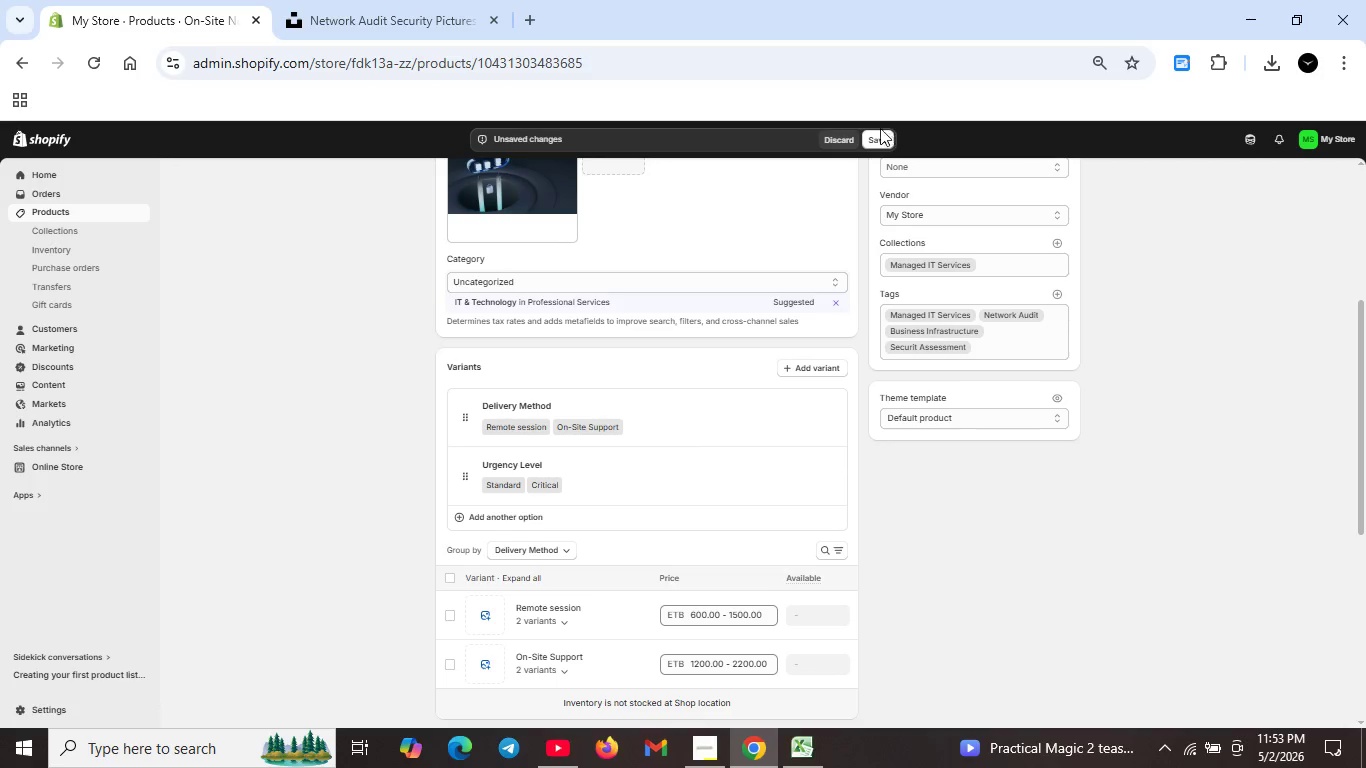 
scroll: coordinate [656, 243], scroll_direction: up, amount: 2.0
 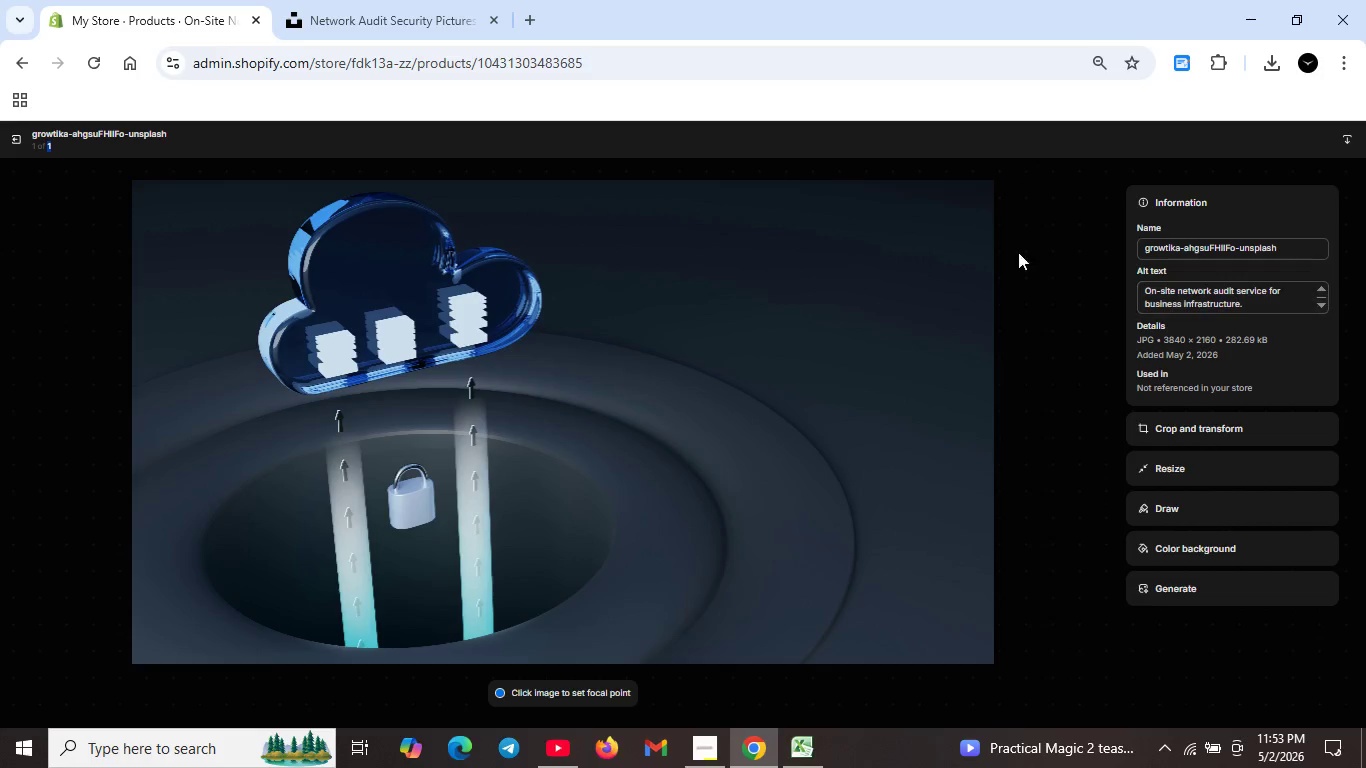 
left_click([20, 134])
 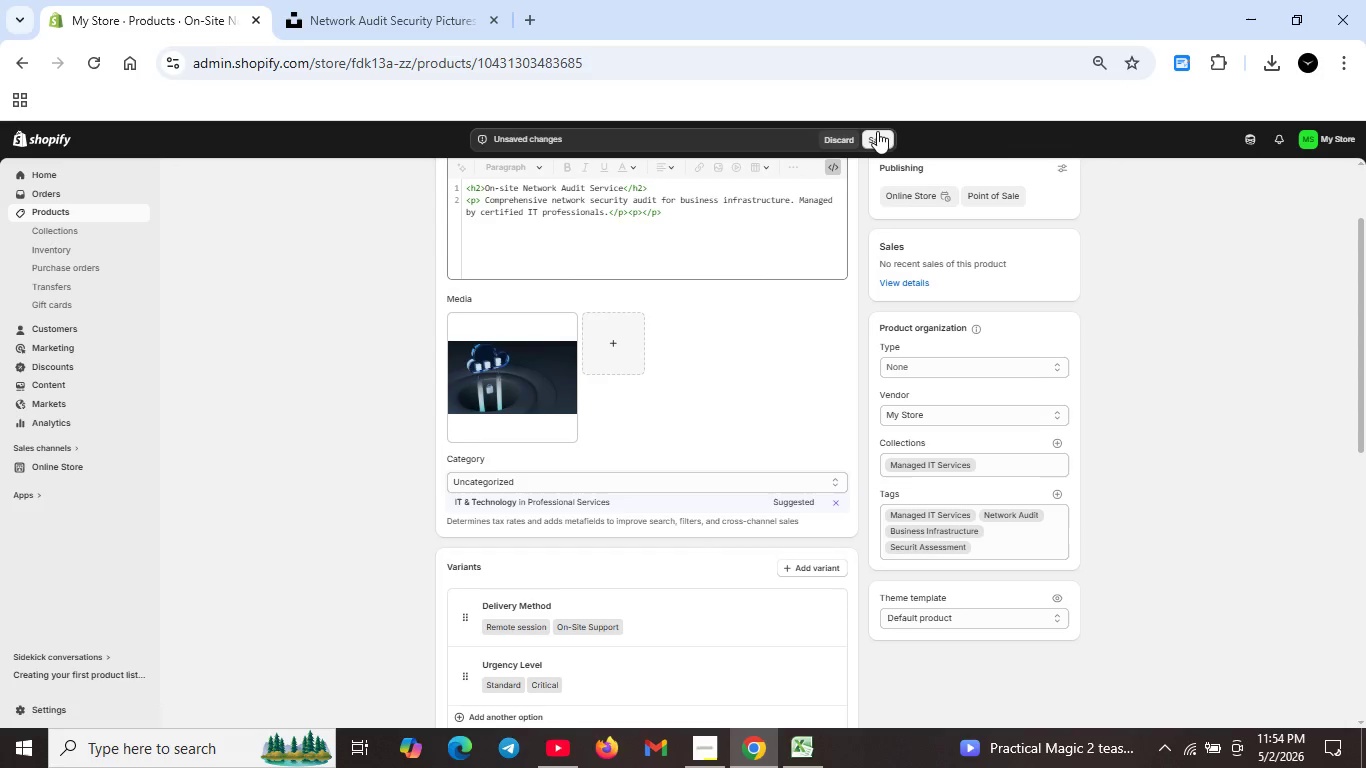 
wait(10.94)
 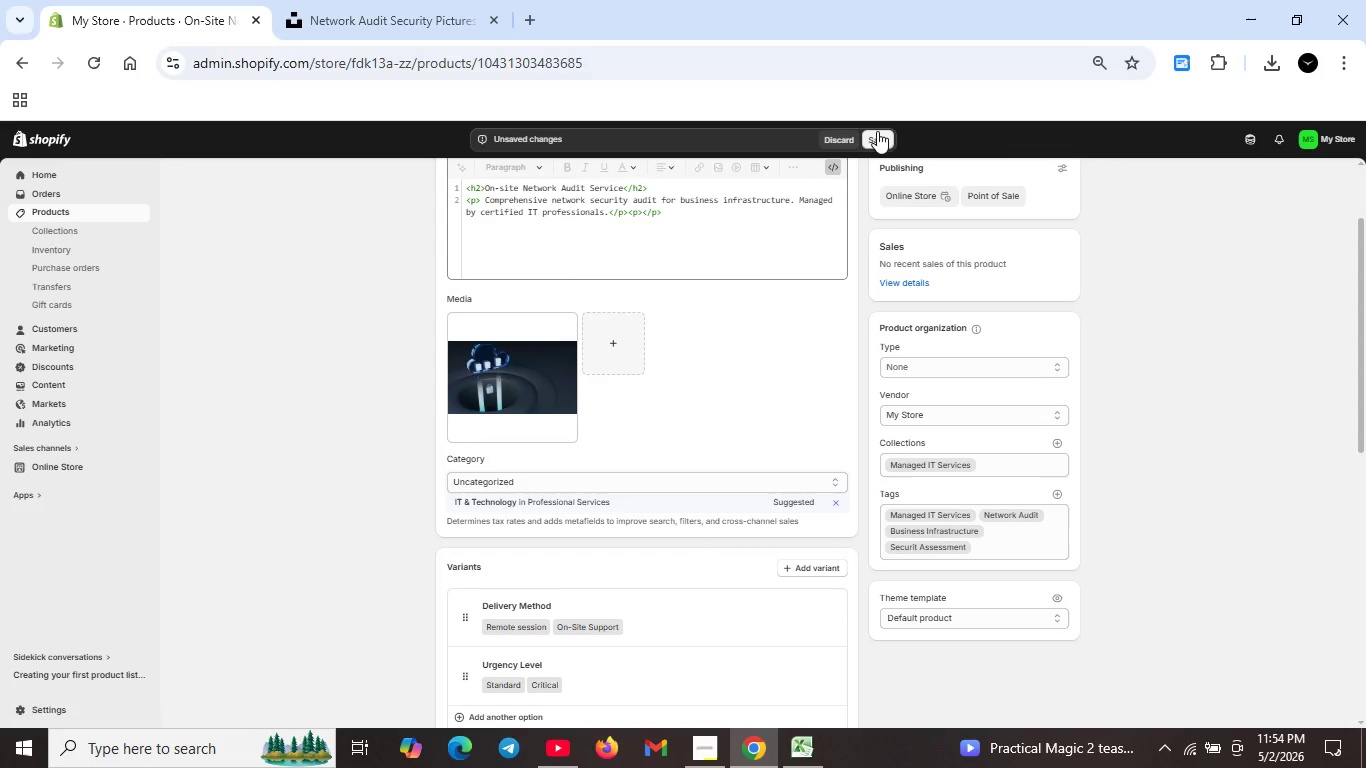 
scroll: coordinate [693, 266], scroll_direction: up, amount: 11.0
 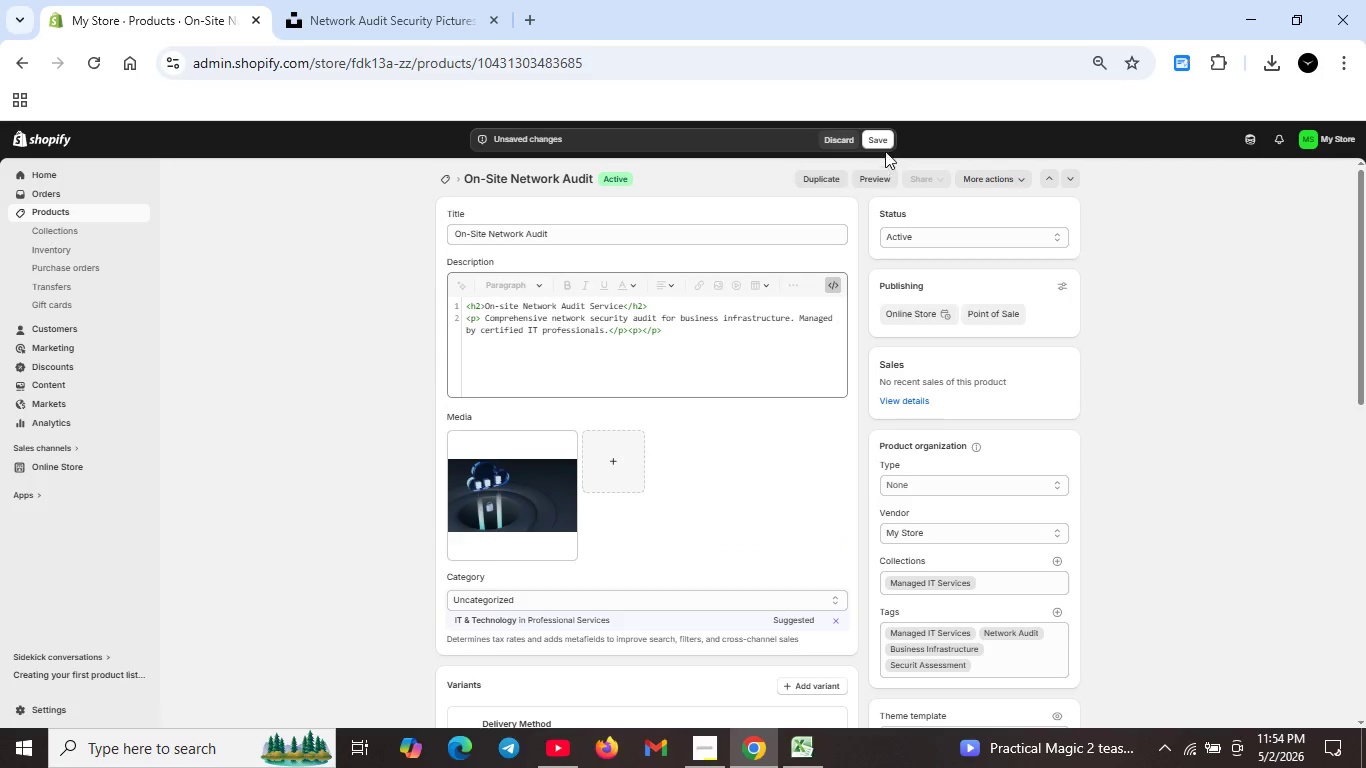 
left_click([885, 135])
 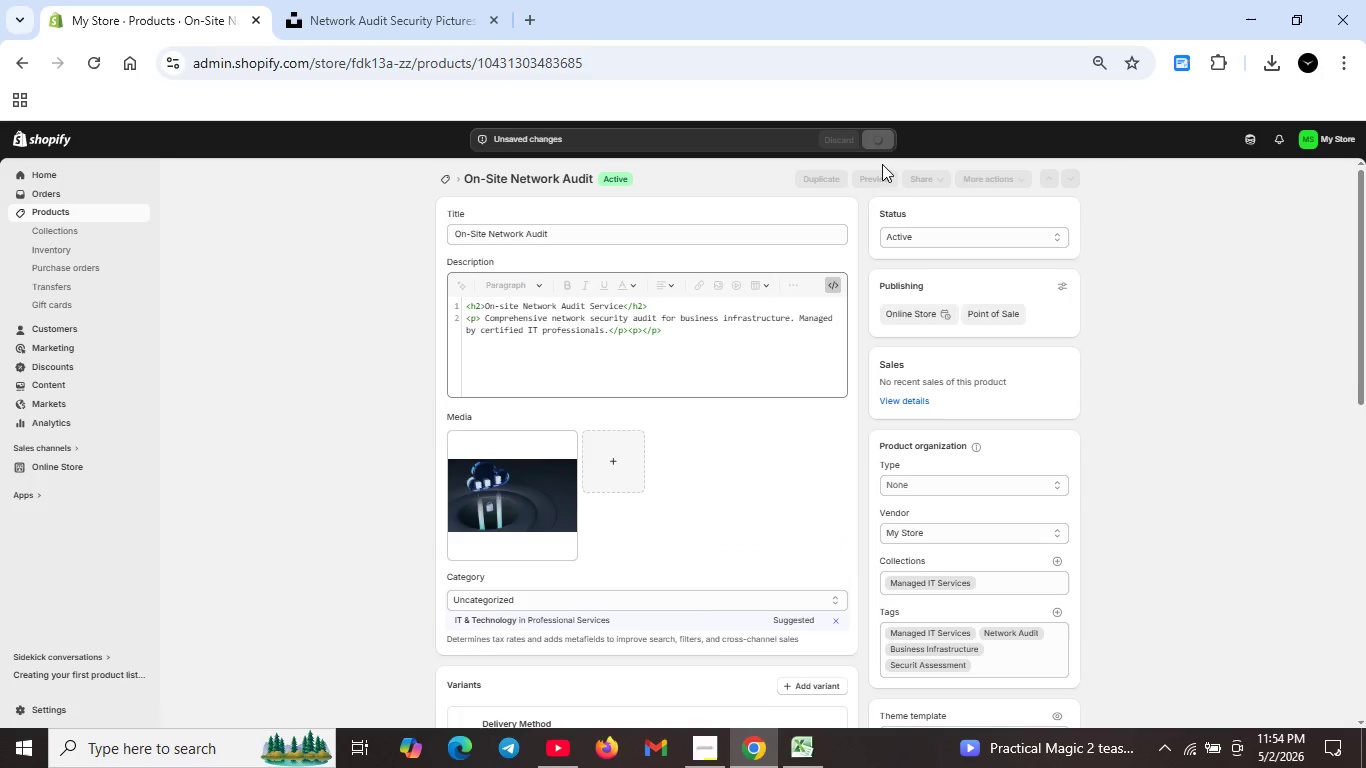 
wait(10.34)
 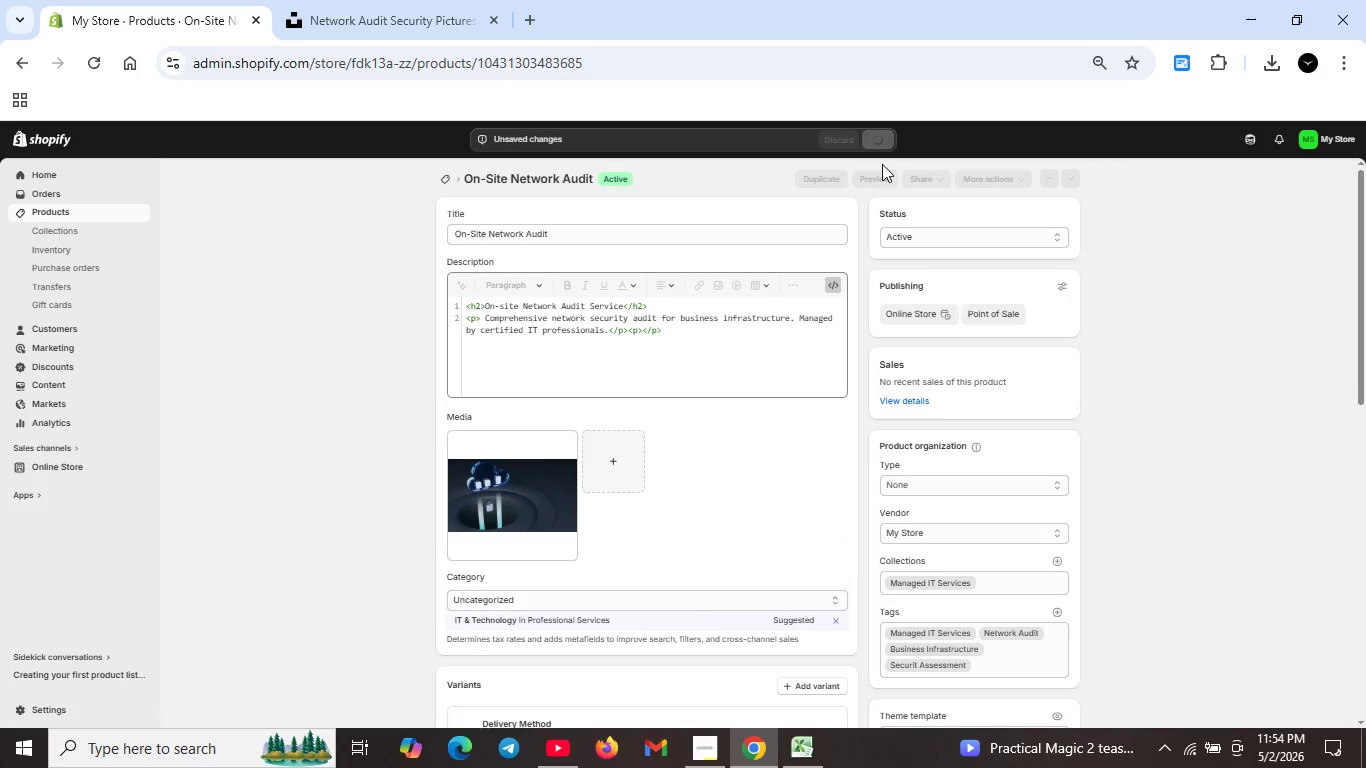 
left_click([449, 179])
 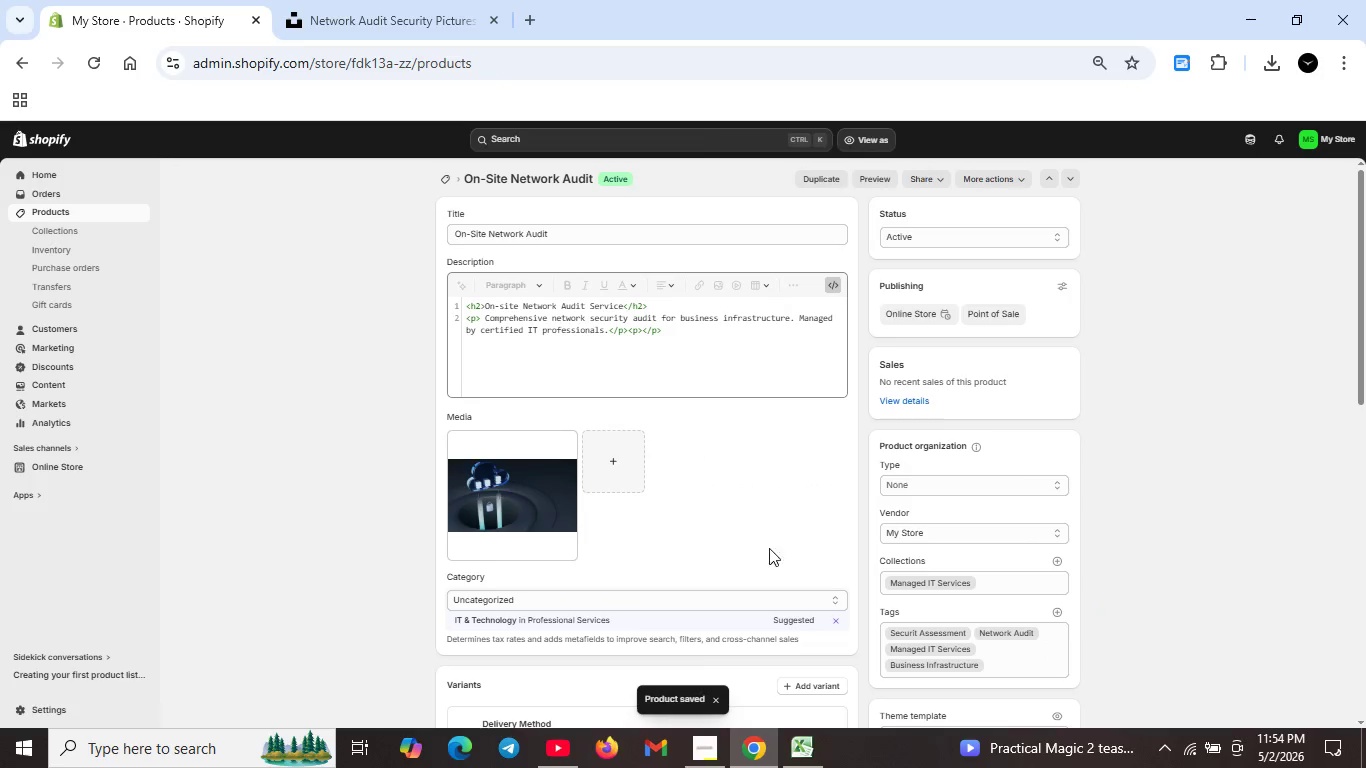 
scroll: coordinate [1111, 462], scroll_direction: none, amount: 0.0
 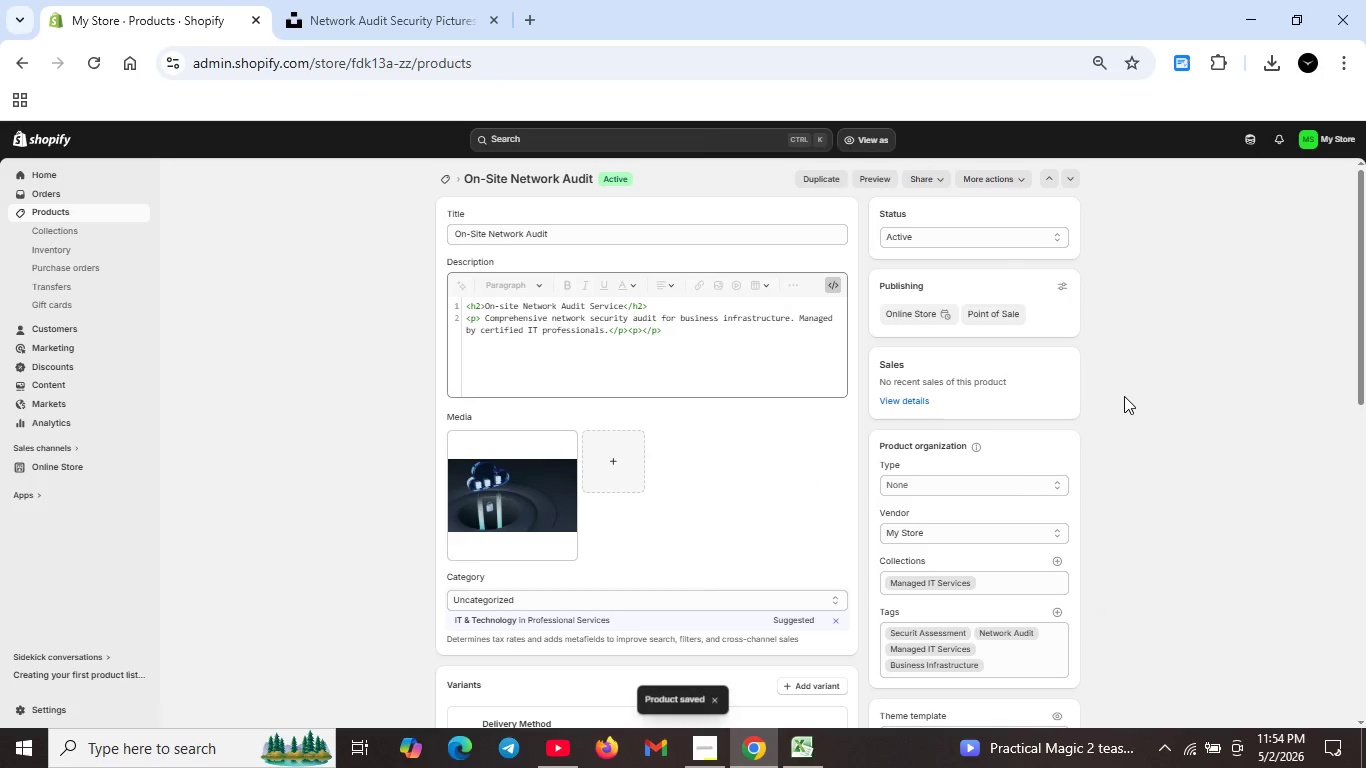 
scroll: coordinate [255, 596], scroll_direction: down, amount: 17.0
 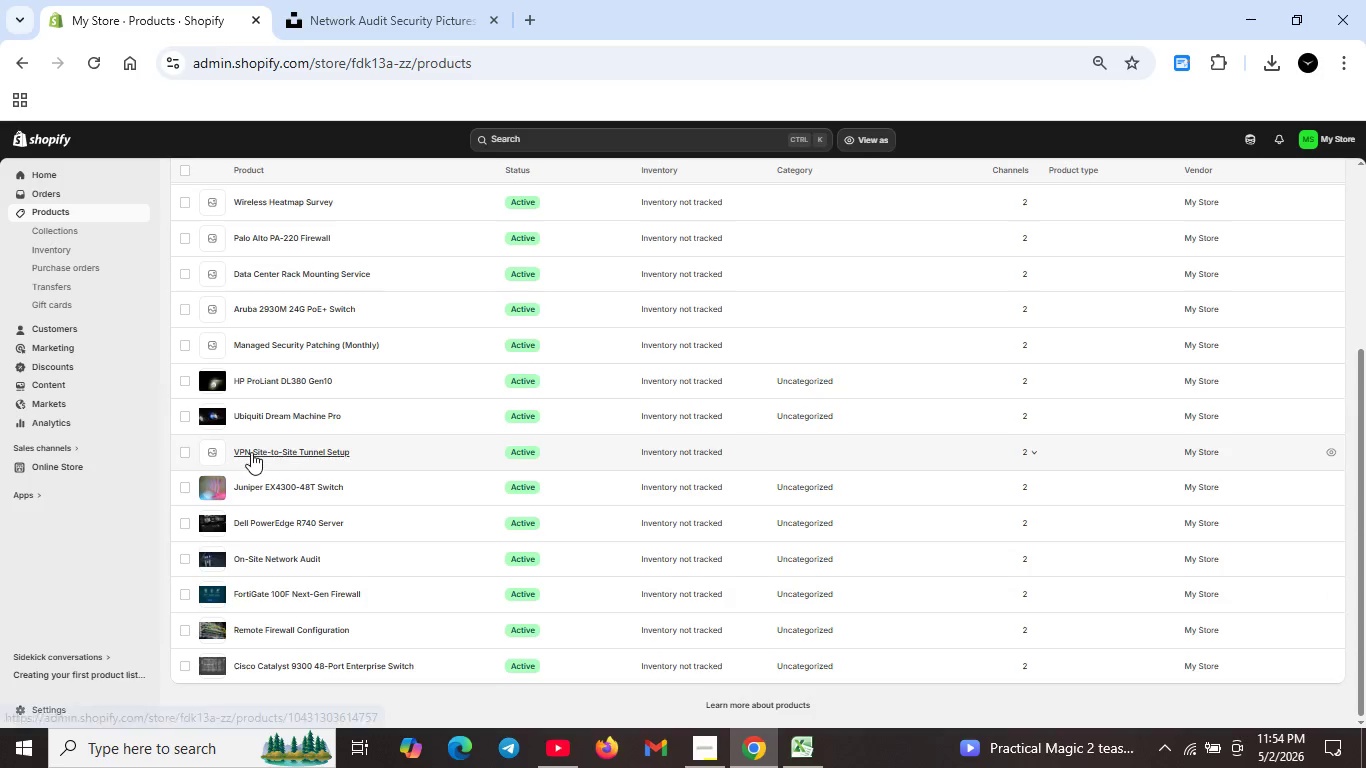 
left_click([251, 452])
 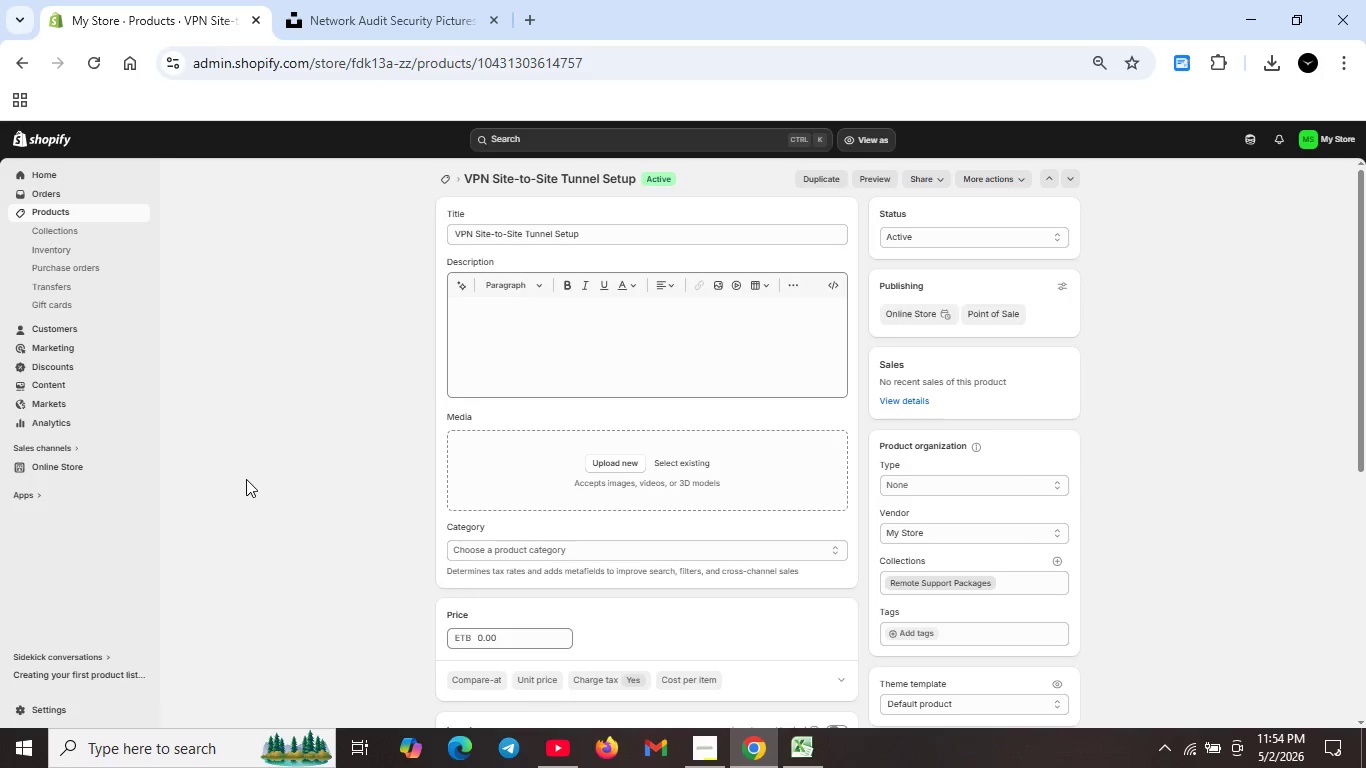 
wait(25.66)
 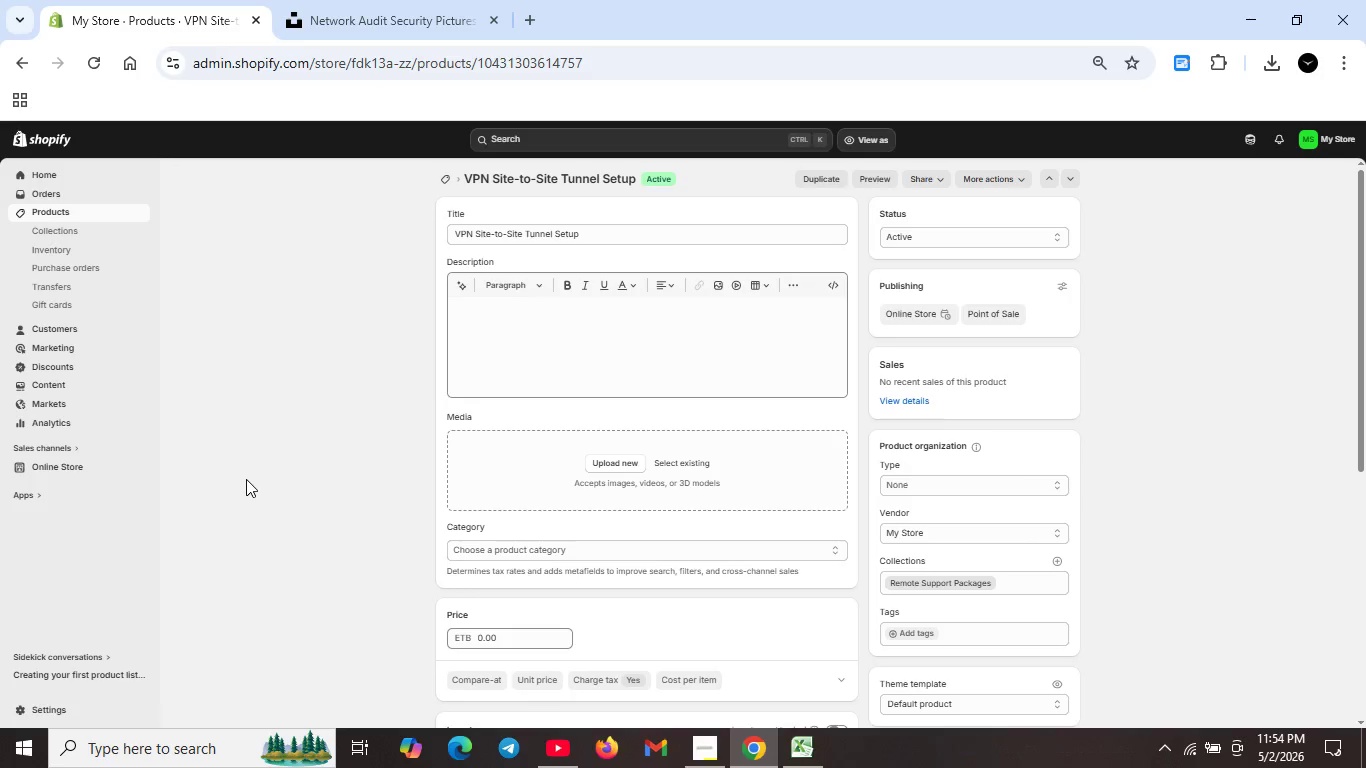 
left_click([703, 308])
 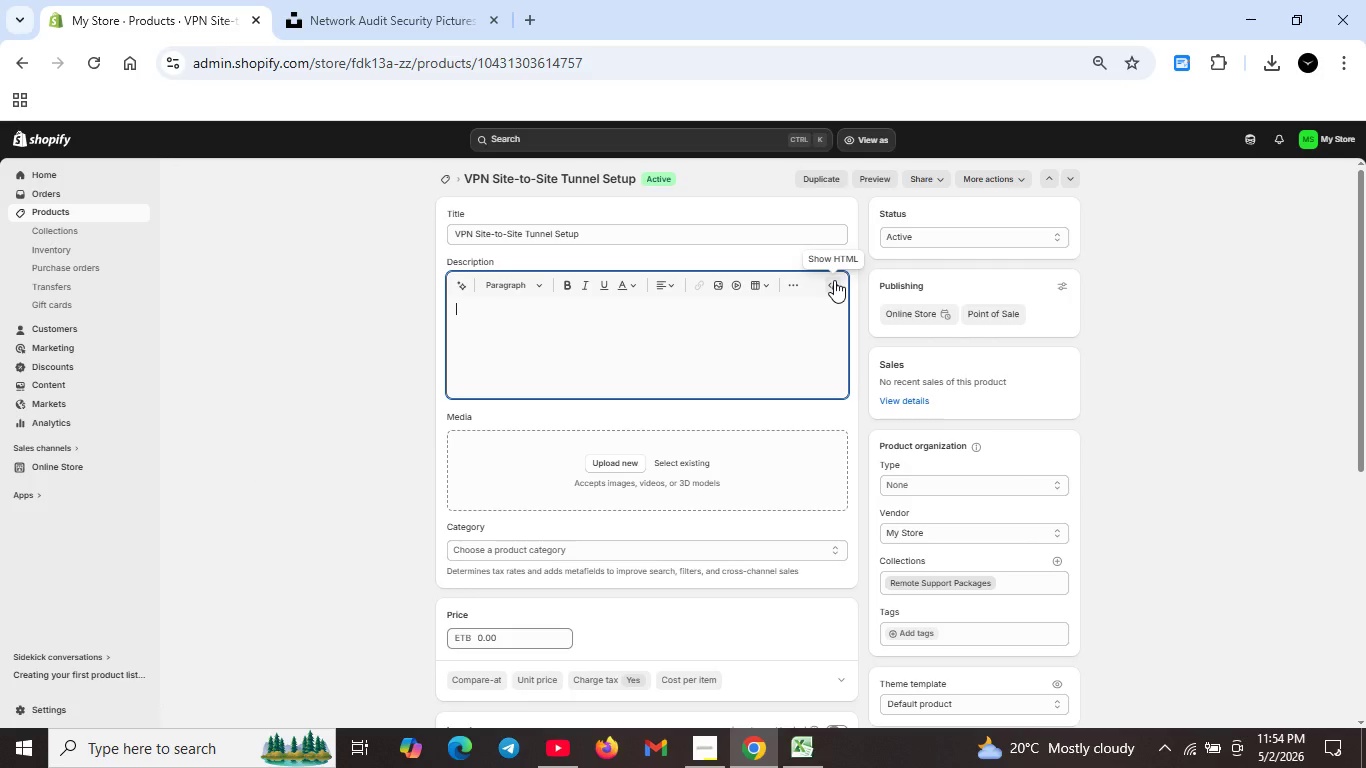 
left_click([834, 280])
 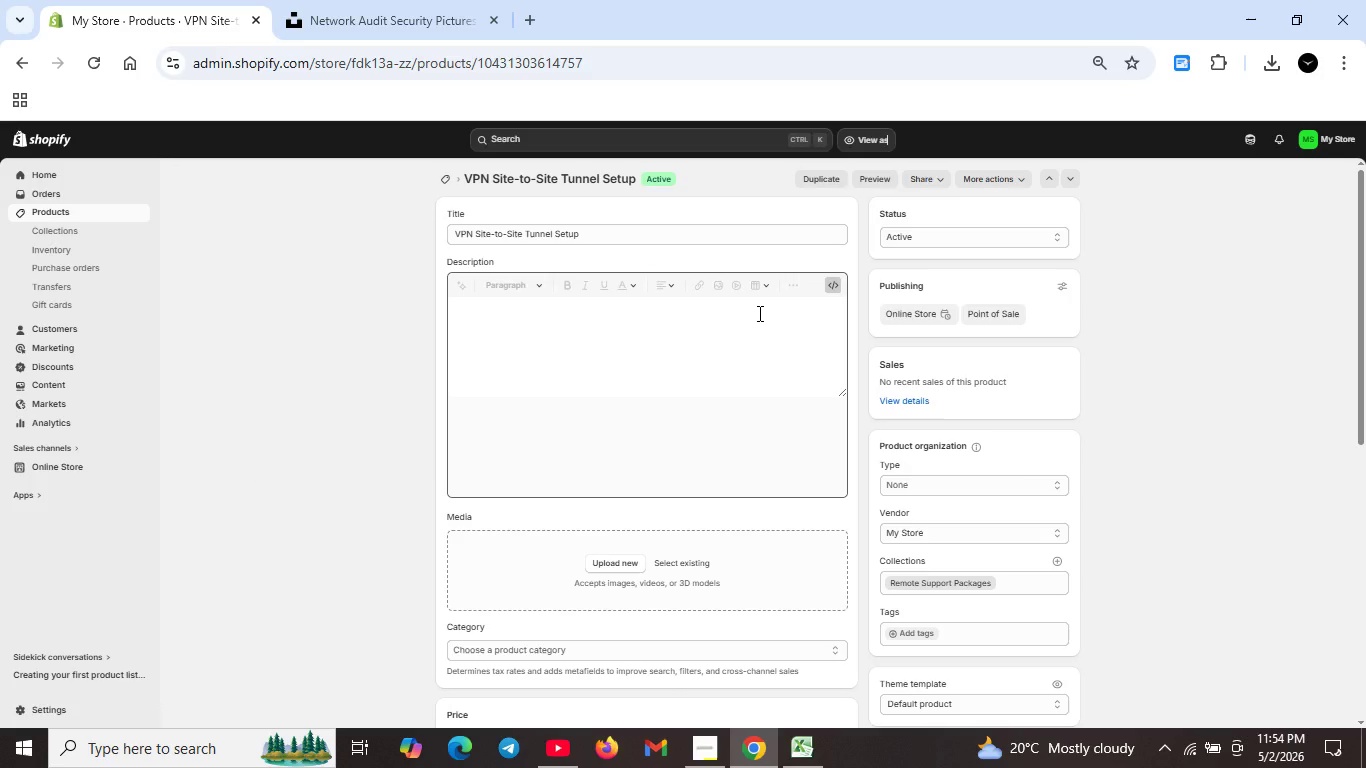 
left_click([758, 313])
 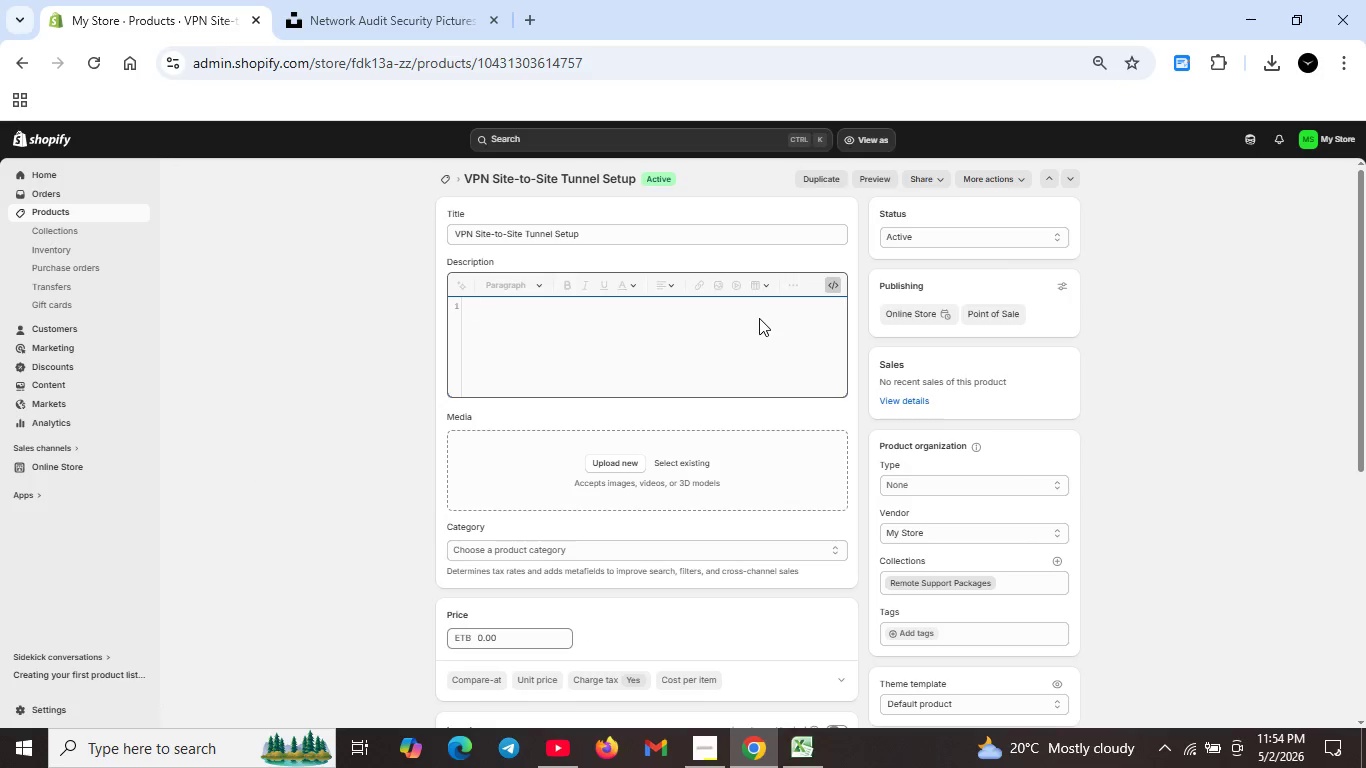 
key(Shift+ShiftRight)
 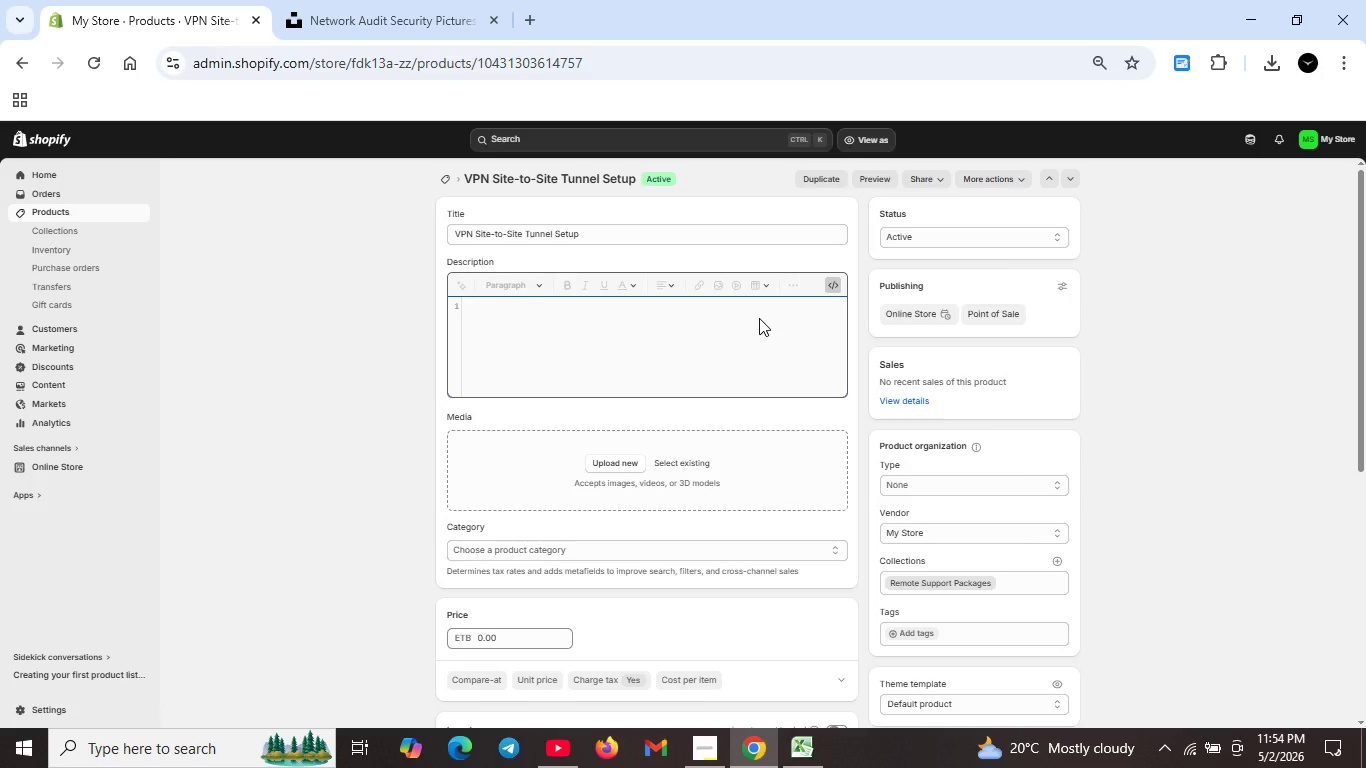 
key(Shift+Comma)
 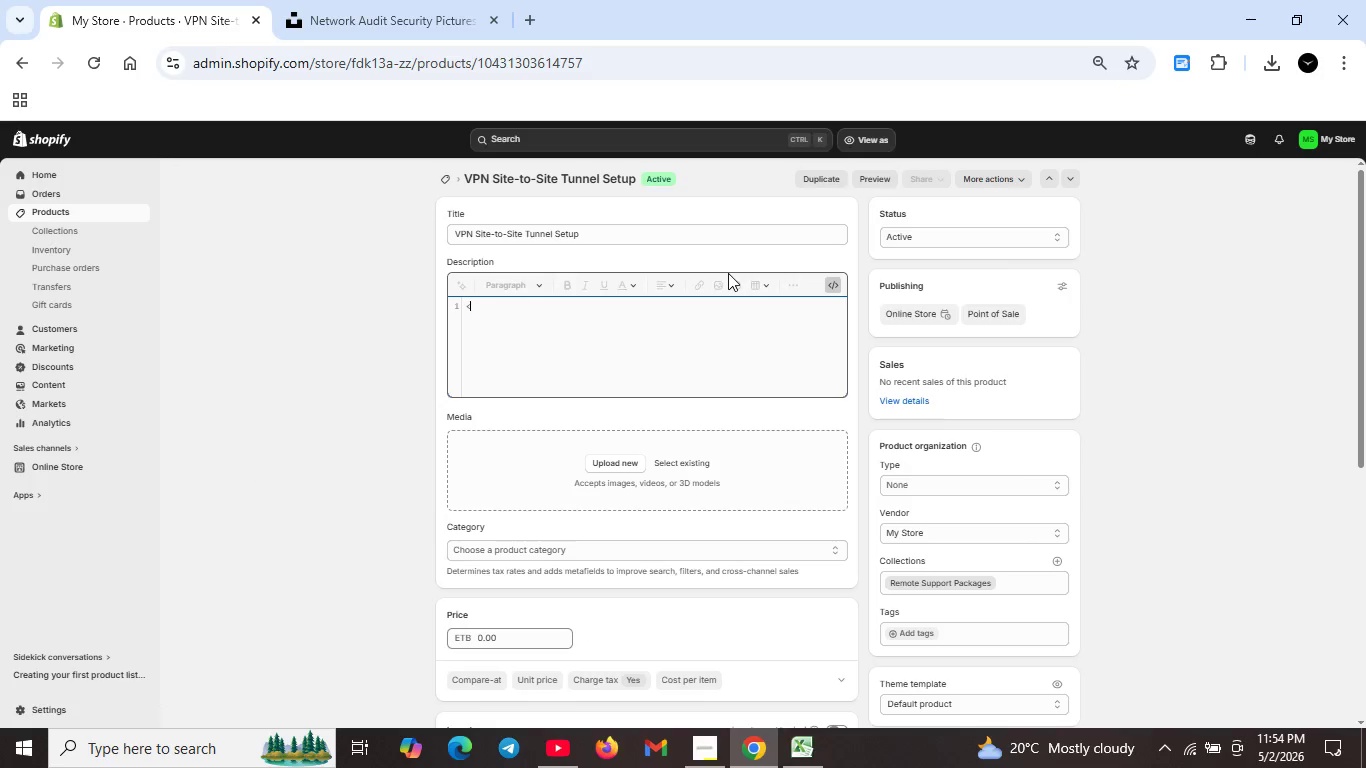 
type(h2>)
 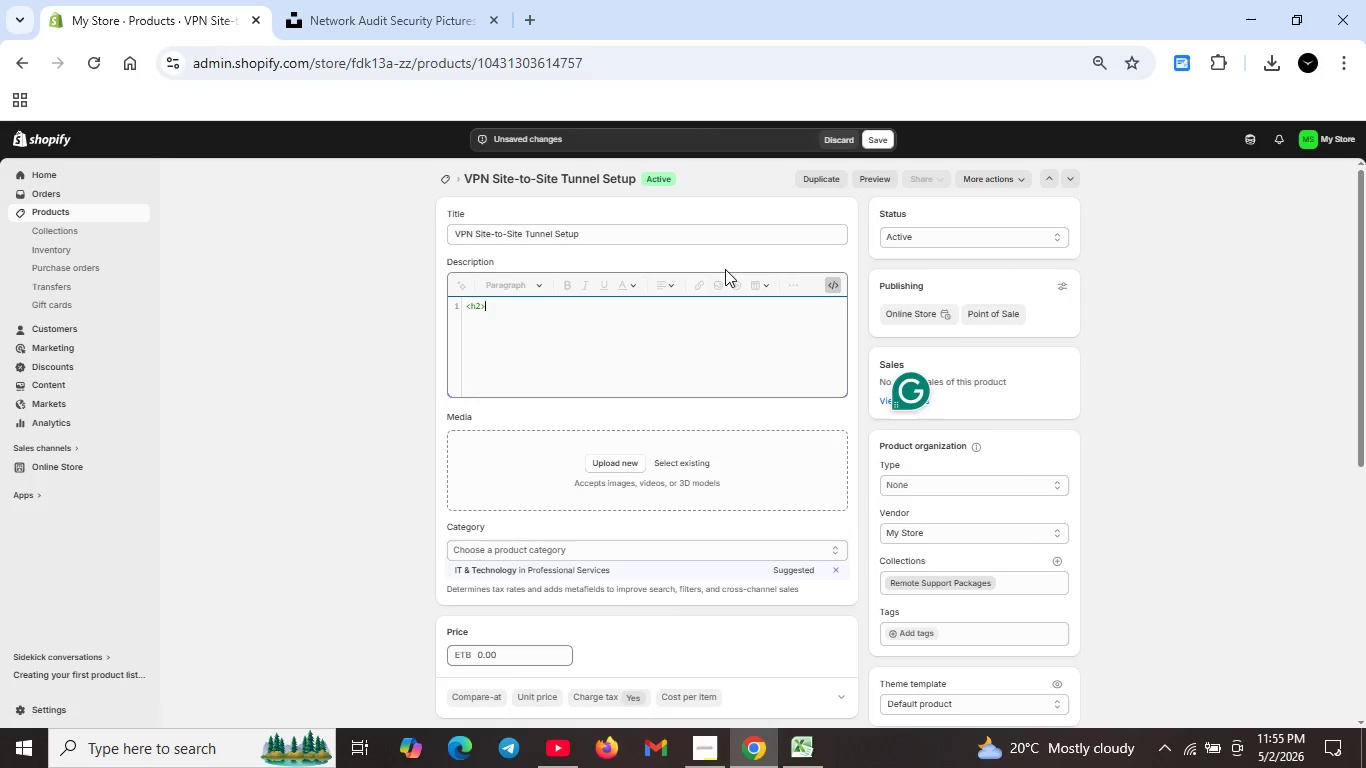 
type(VPN Site-to Site Tum)
key(Backspace)
type(nnel Setup Service</h2>)
 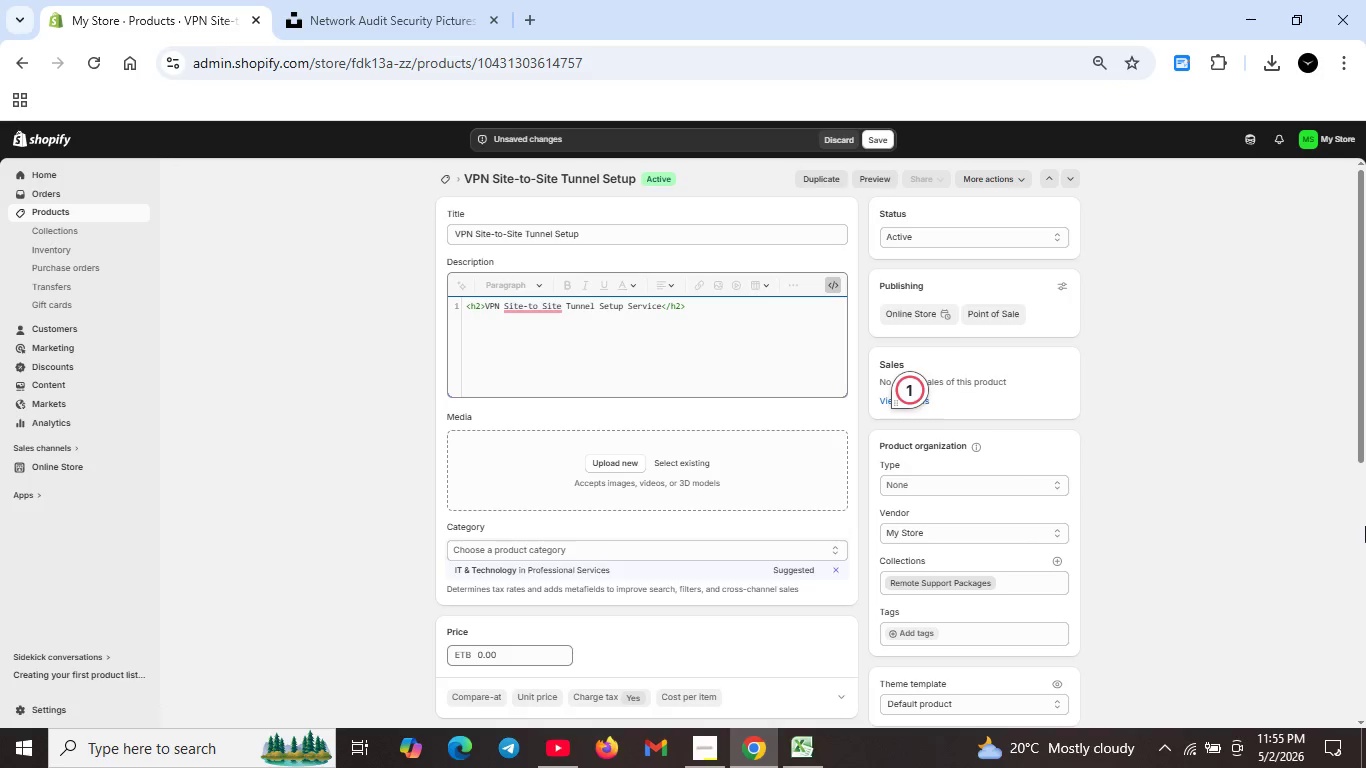 
key(Shift+Enter)
 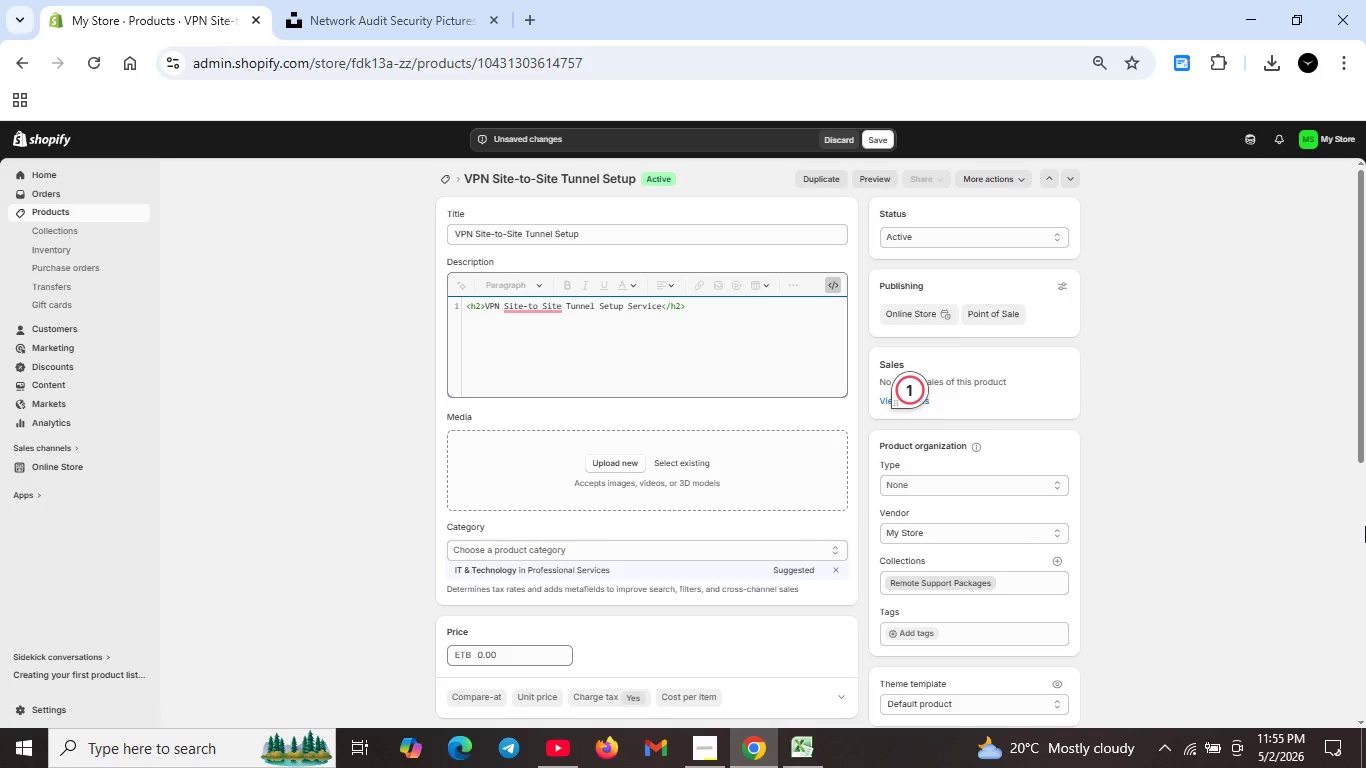 
type(<p>Secure VPN tunnel configuration for bussiness networkcnnectivity. Managed by certified network engineers.</p>)
 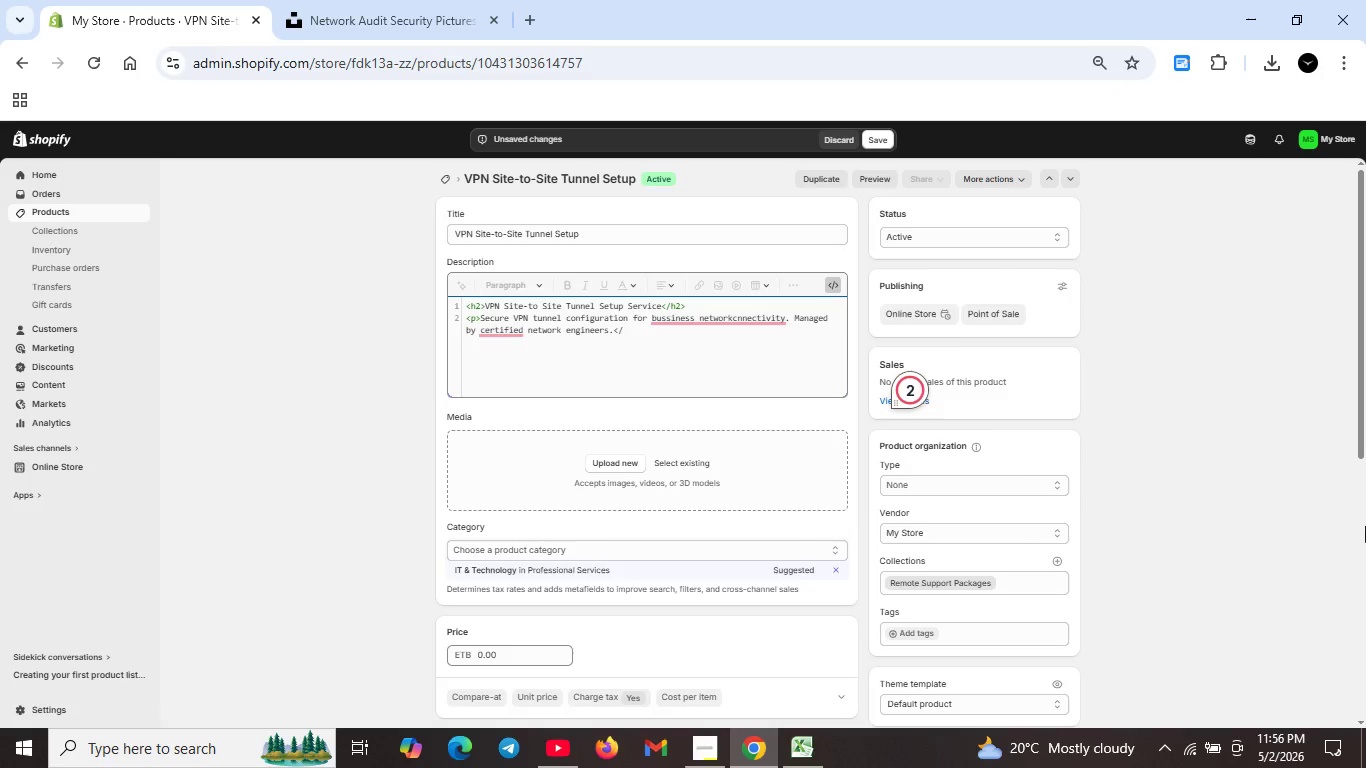 
left_click([733, 319])
 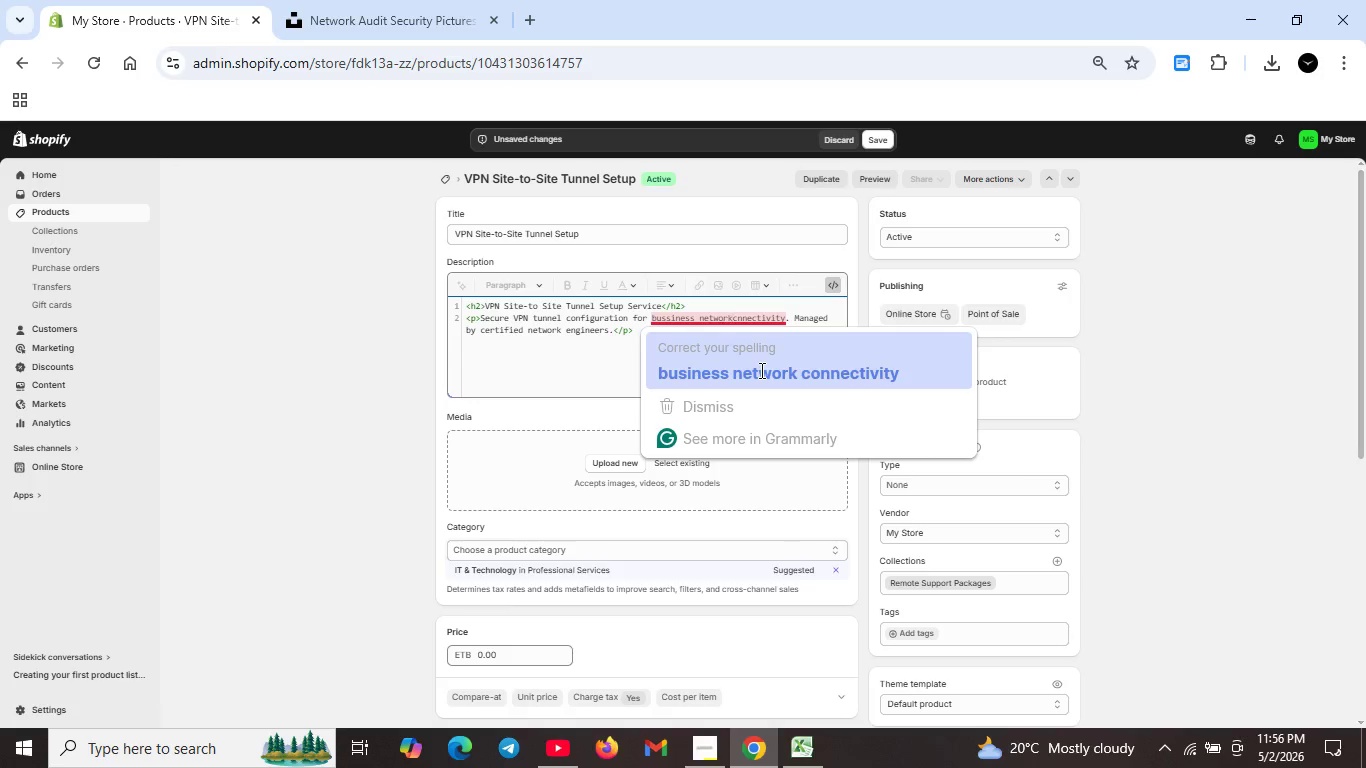 
left_click([760, 370])
 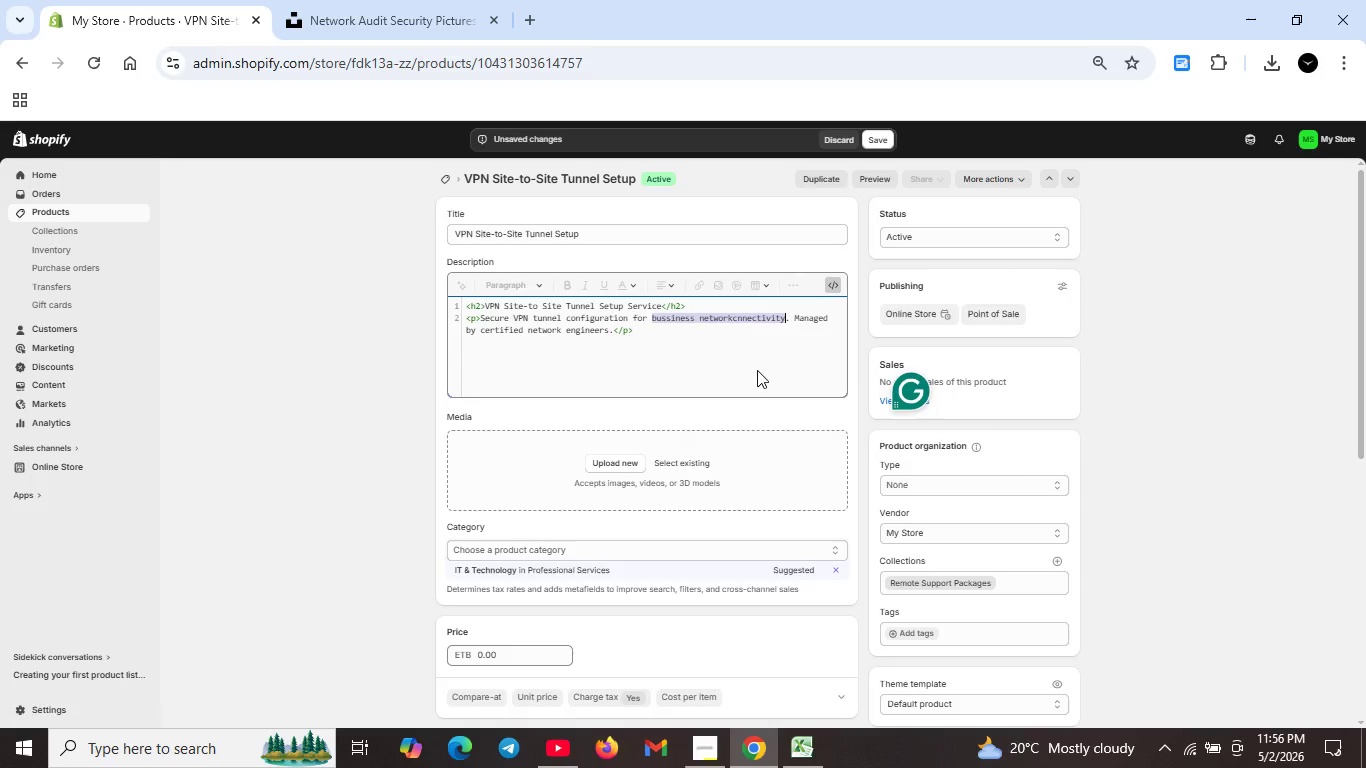 
key(Unknown)
 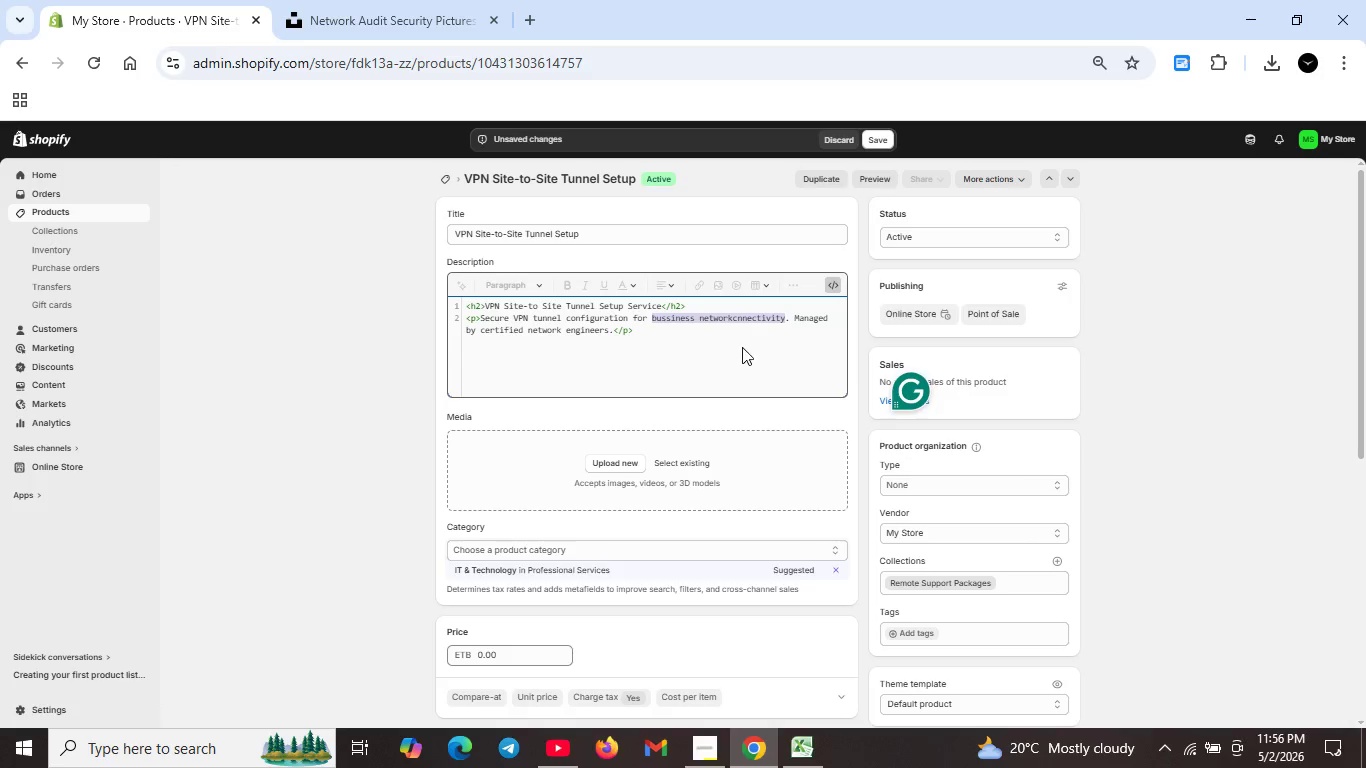 
key(Unknown)
 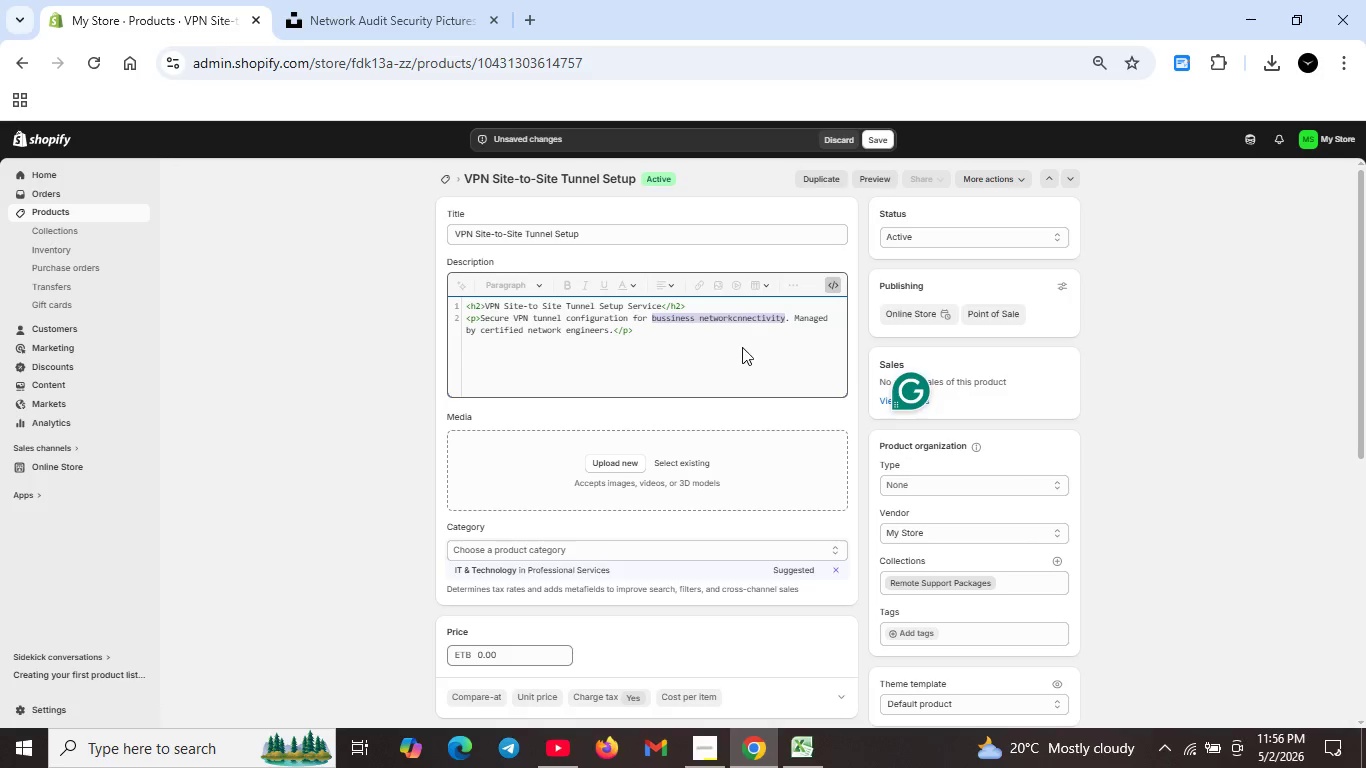 
key(Unknown)
 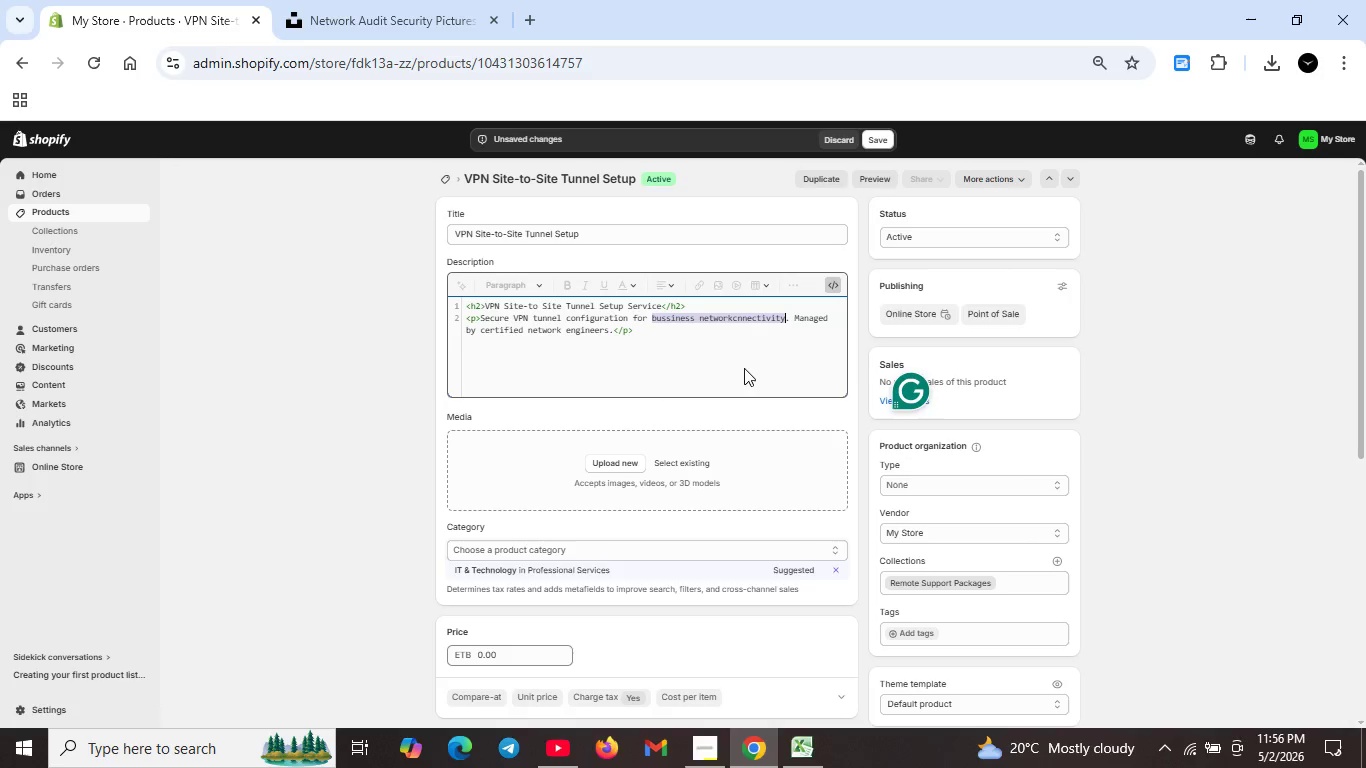 
key(Unknown)
 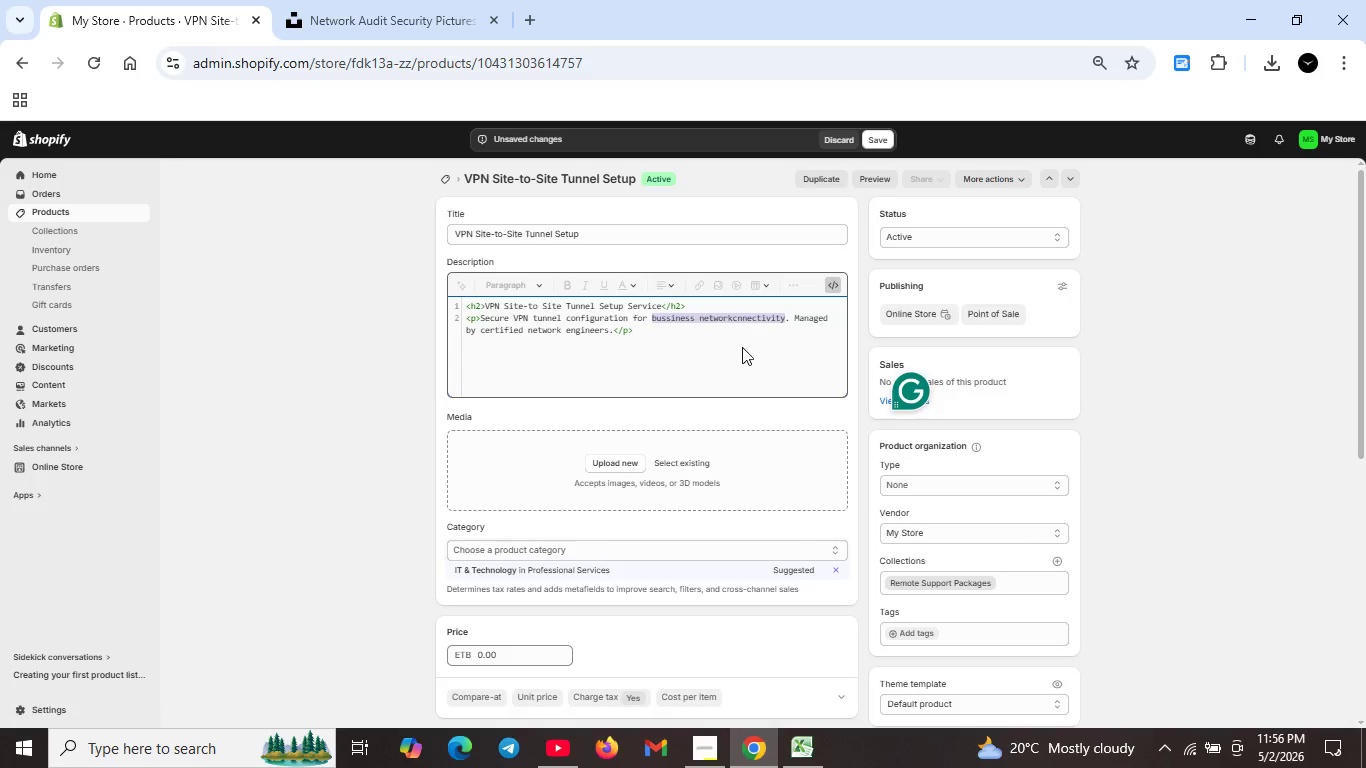 
key(Unknown)
 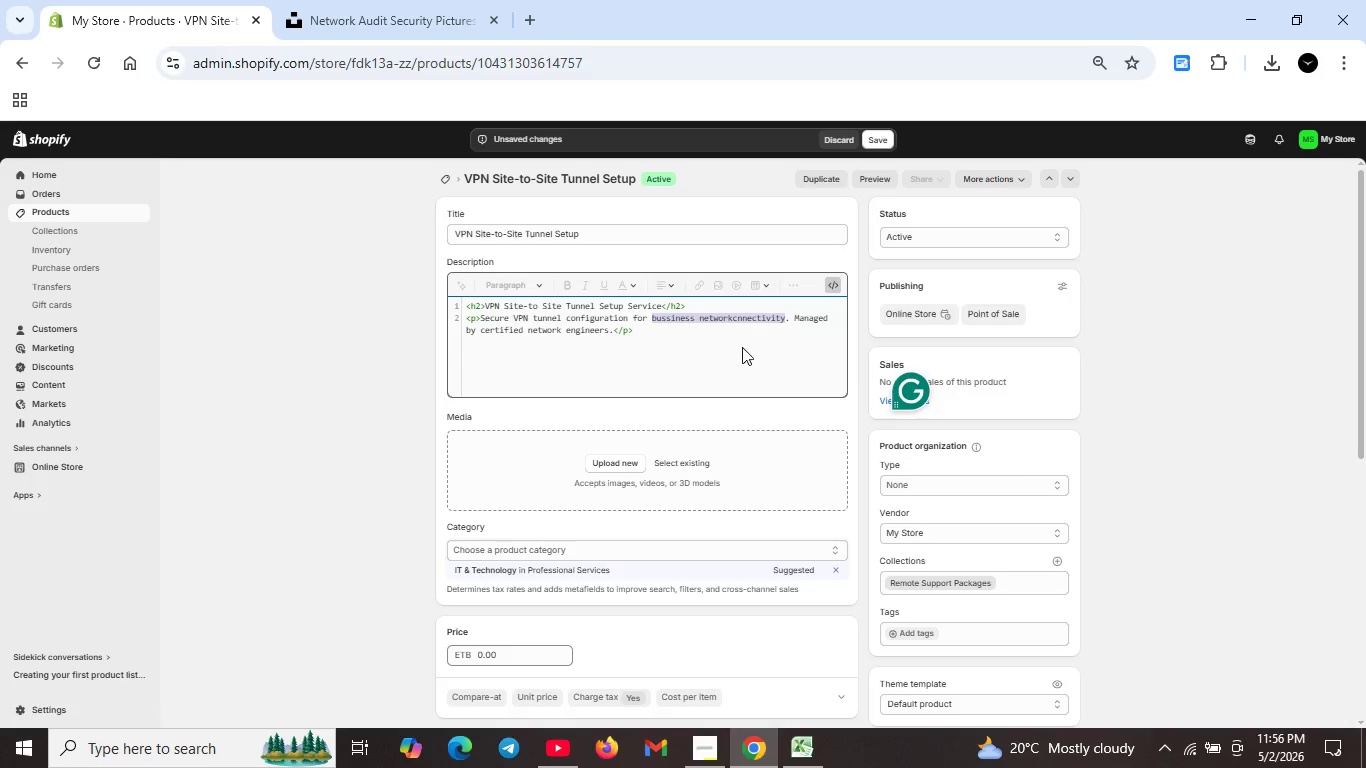 
key(Unknown)
 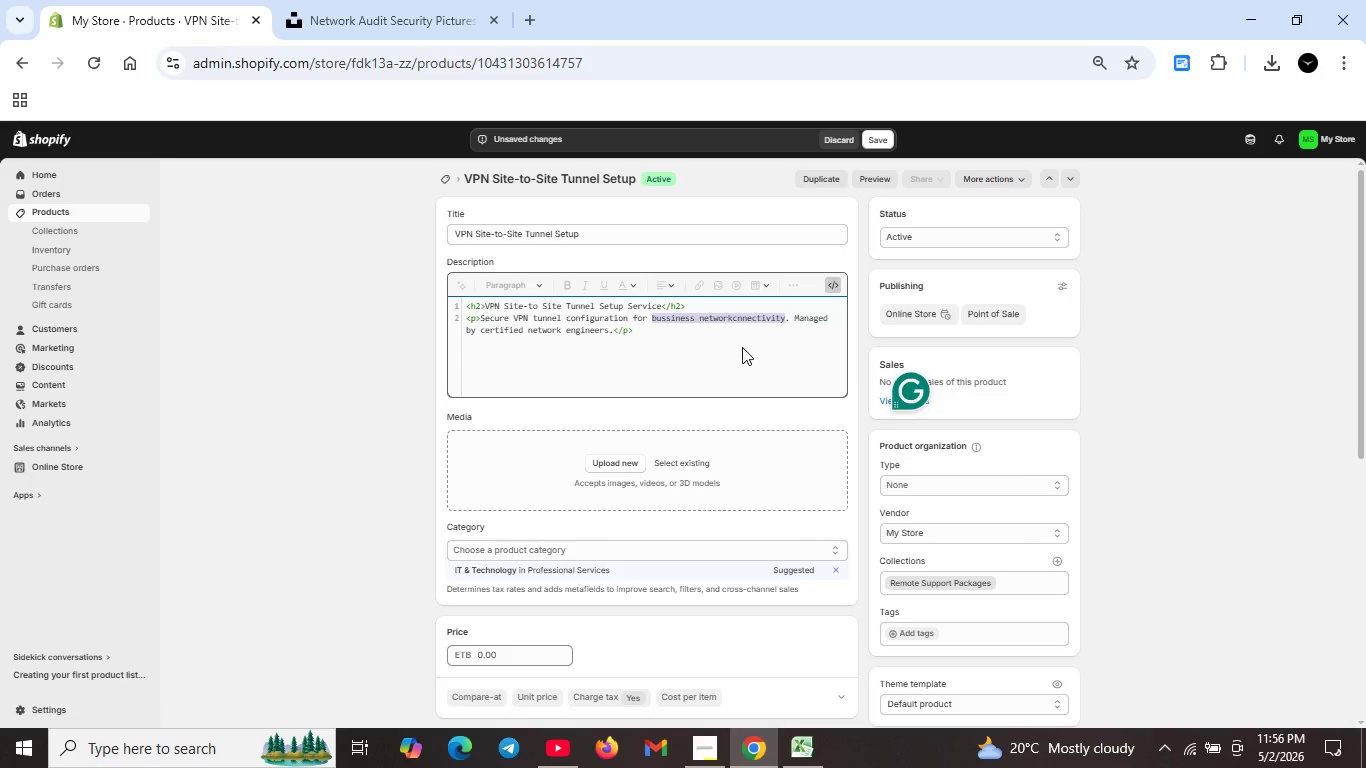 
key(Unknown)
 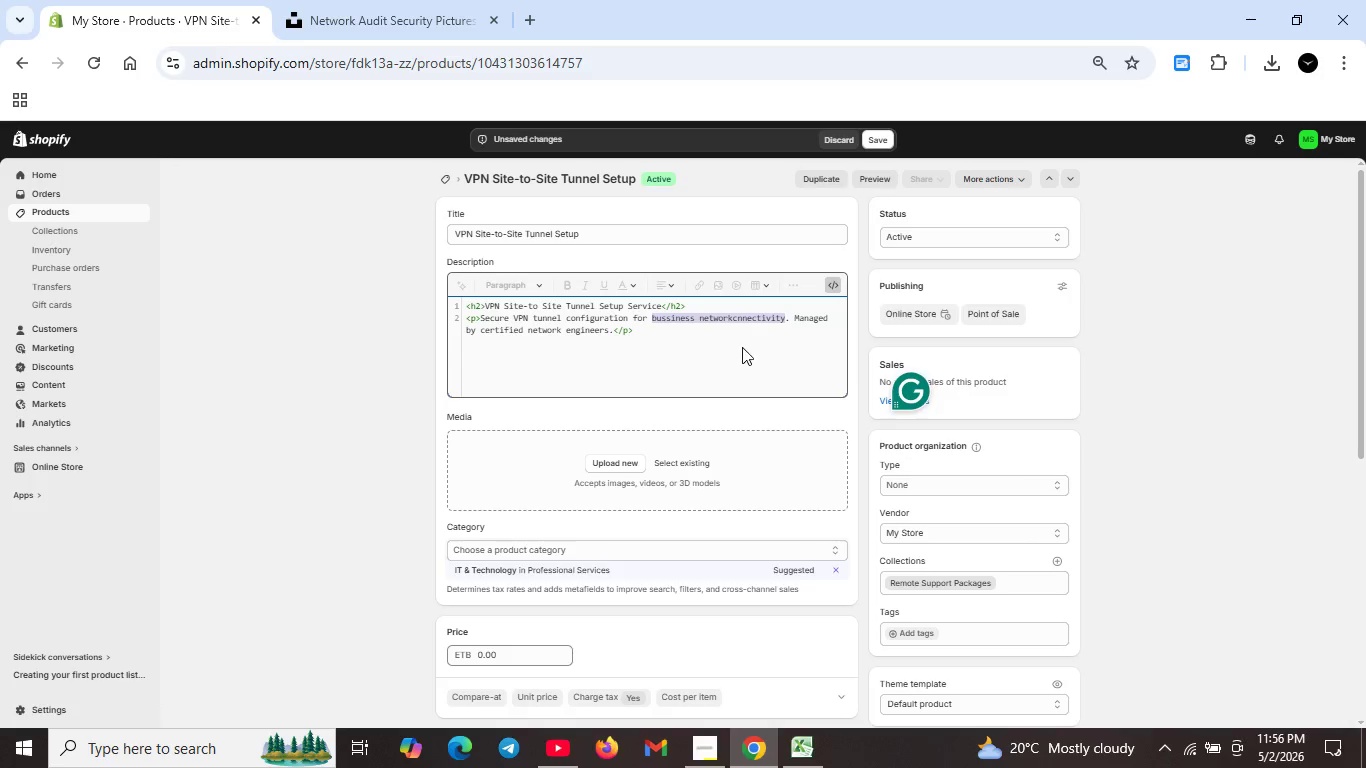 
key(Unknown)
 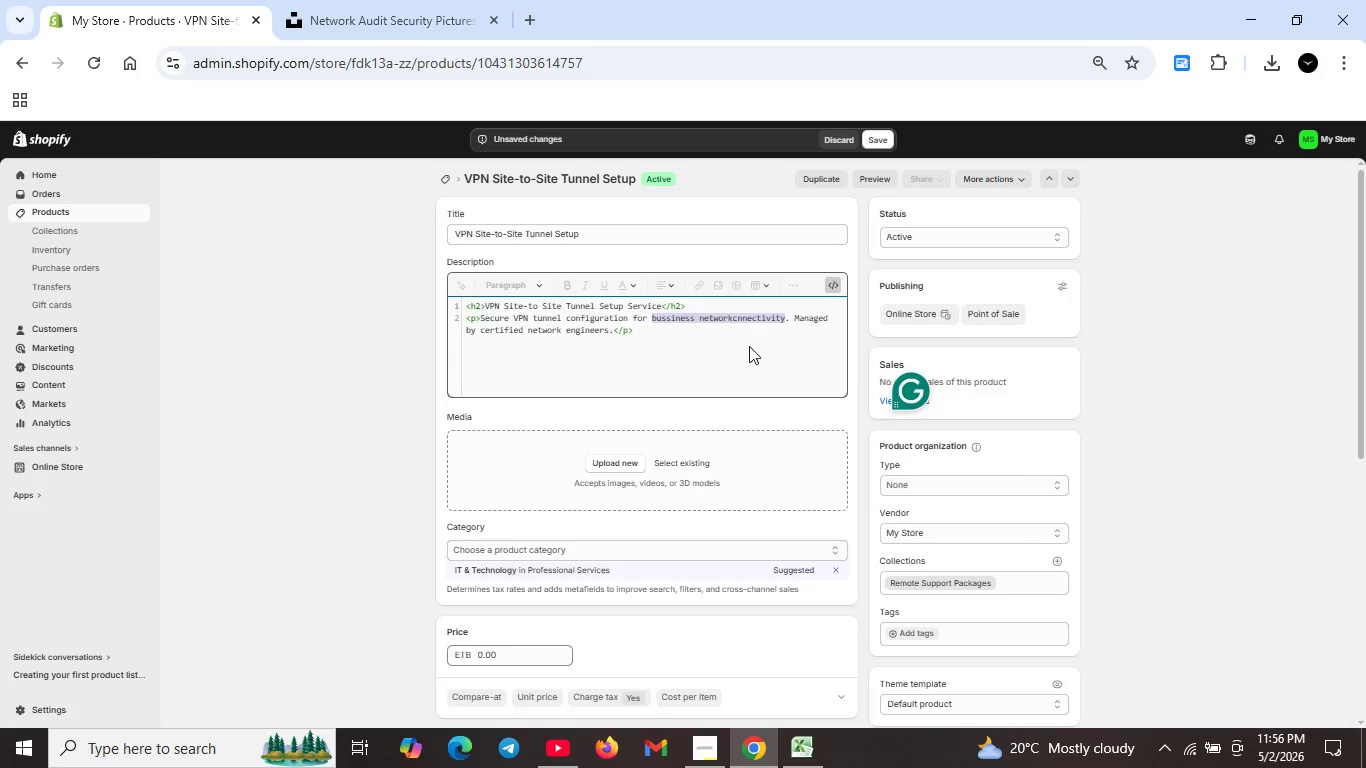 
key(Unknown)
 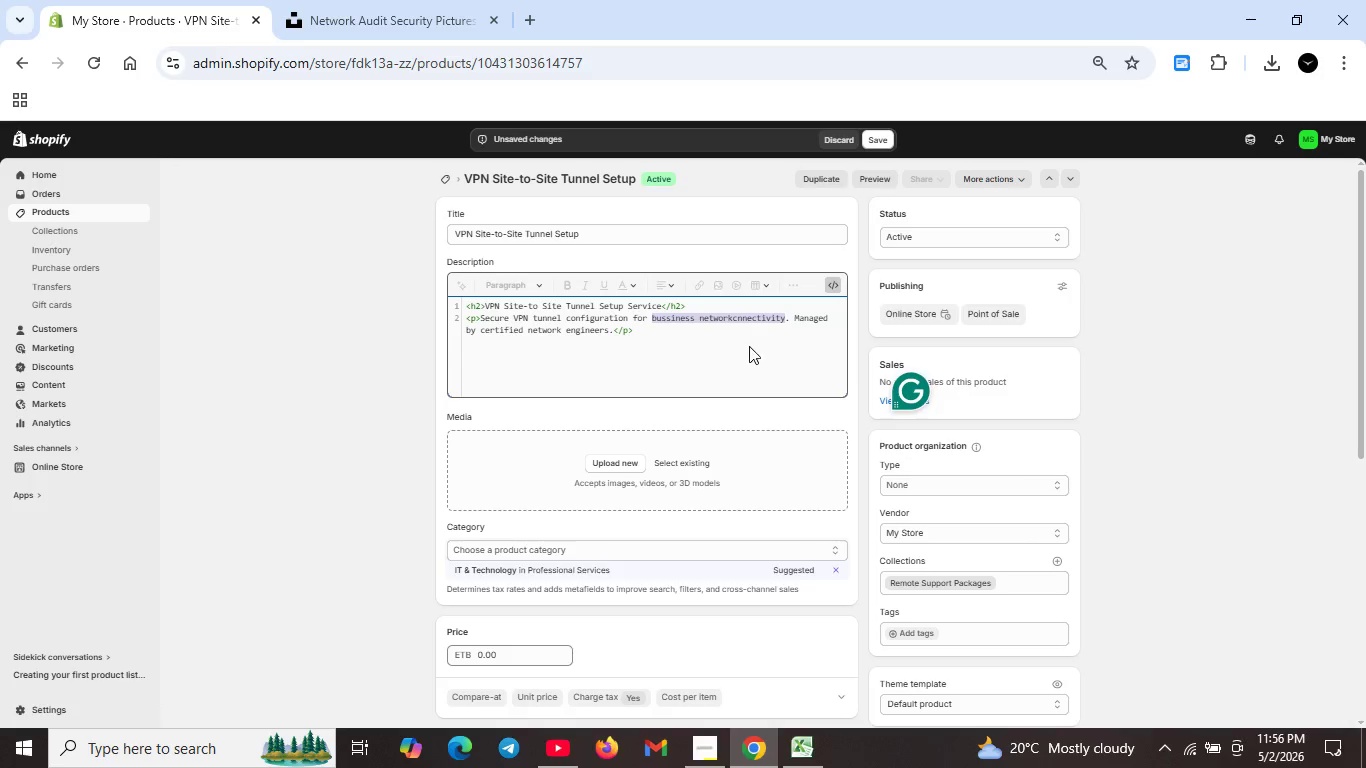 
key(Unknown)
 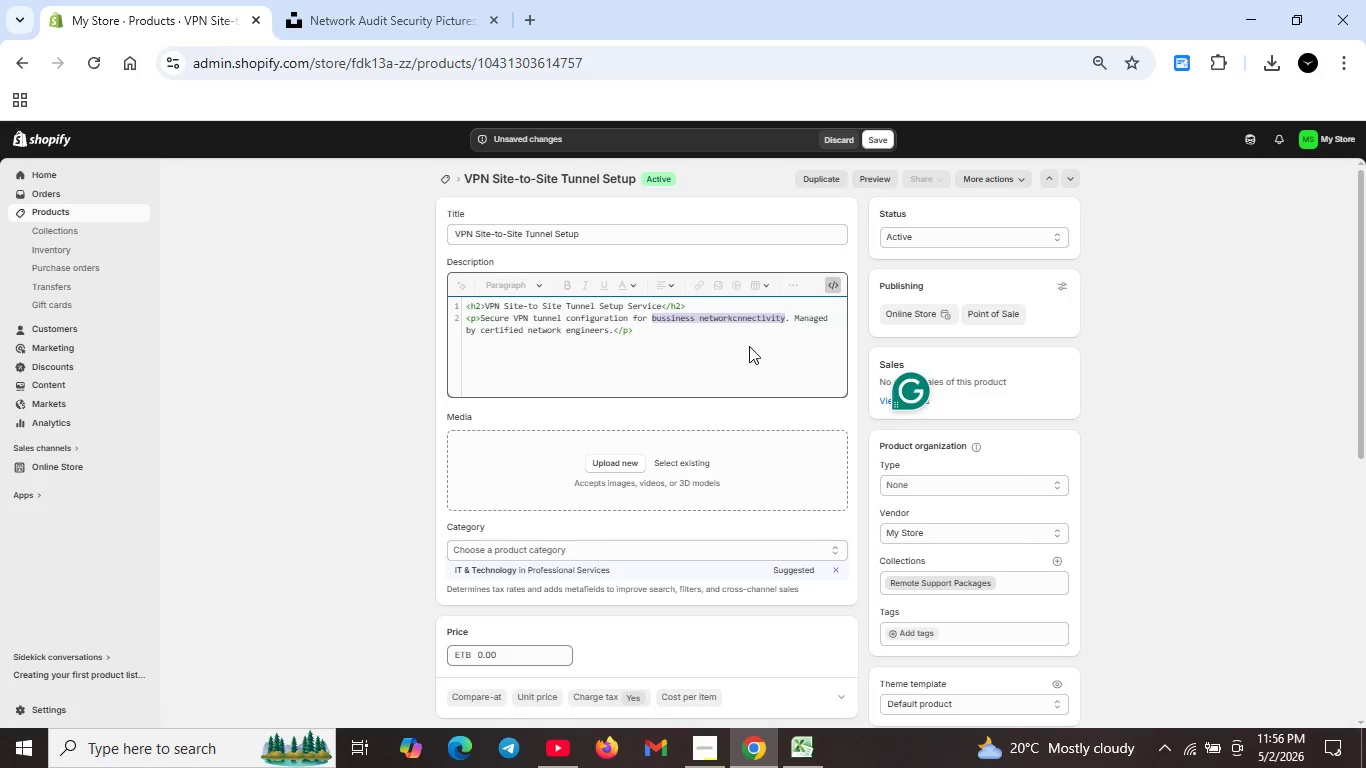 
key(Unknown)
 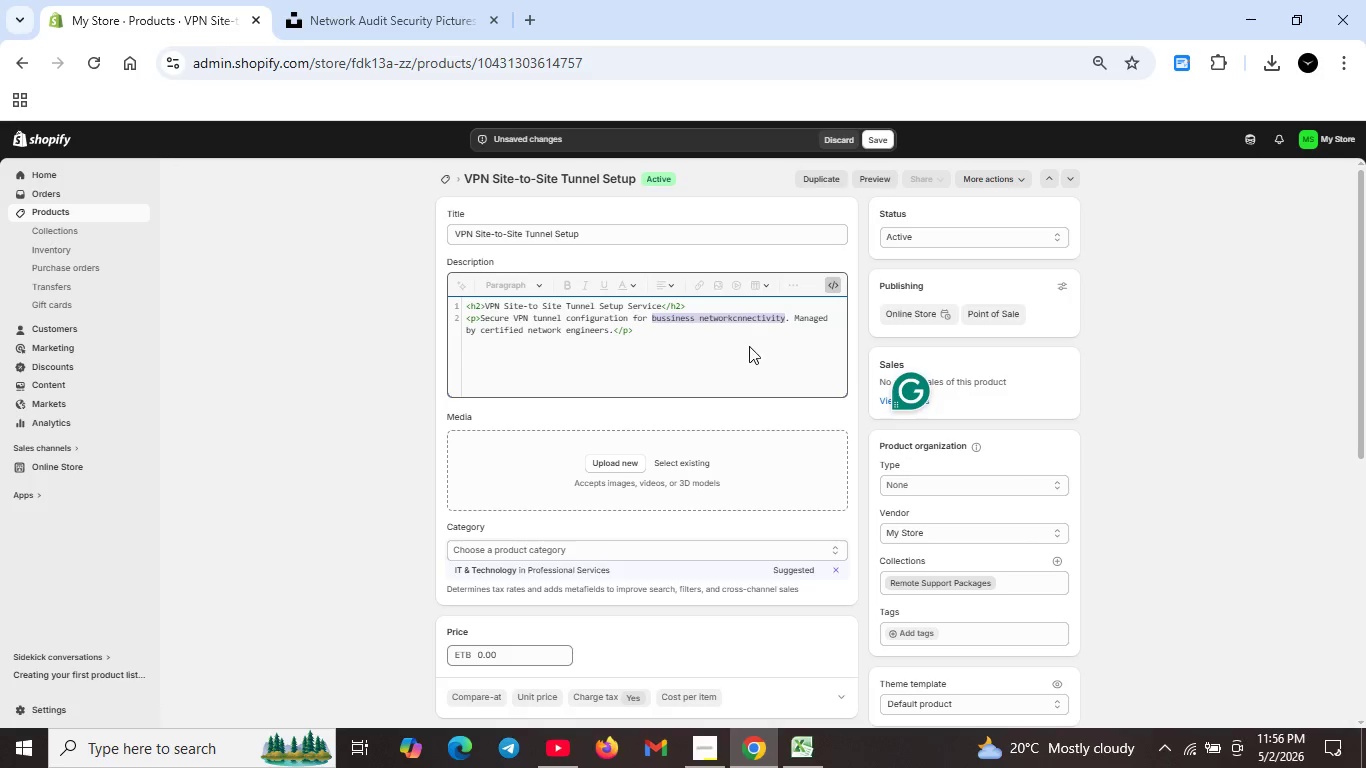 
key(Unknown)
 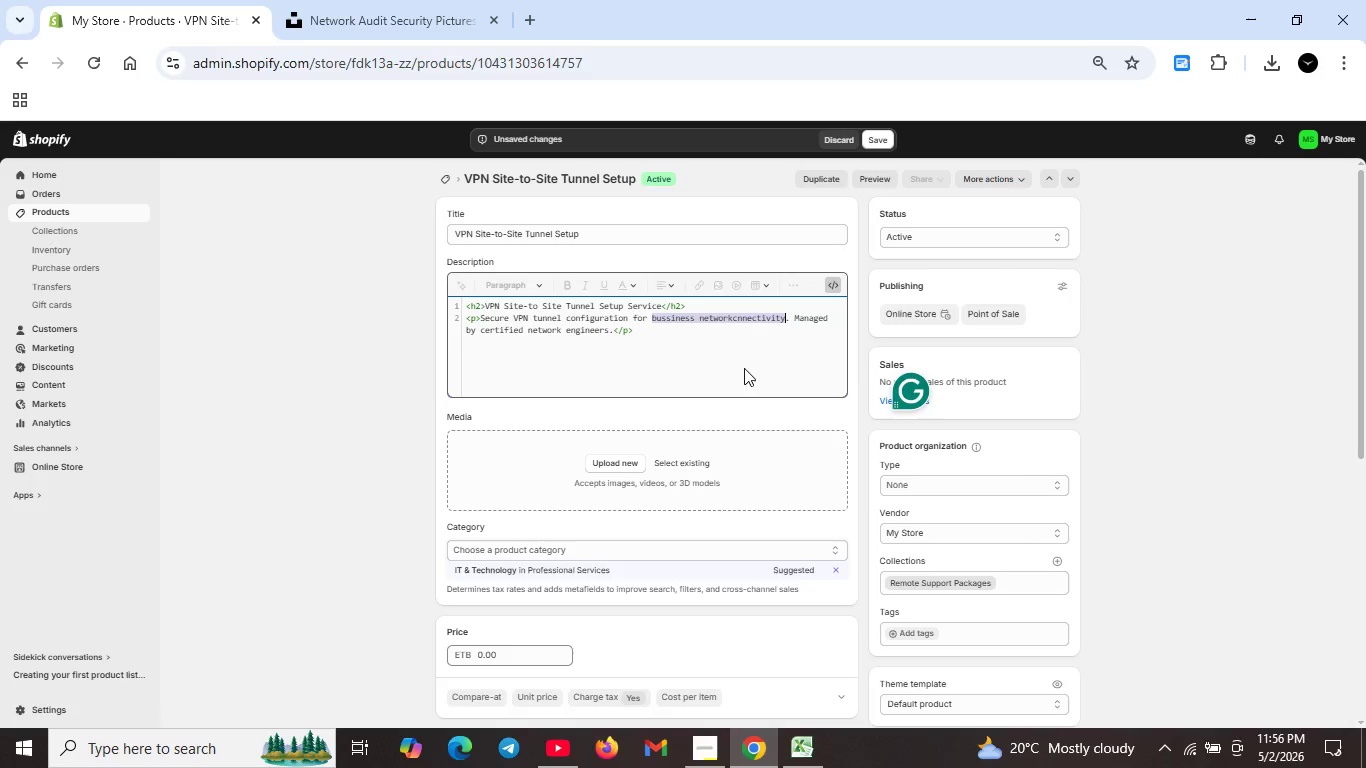 
key(Unknown)
 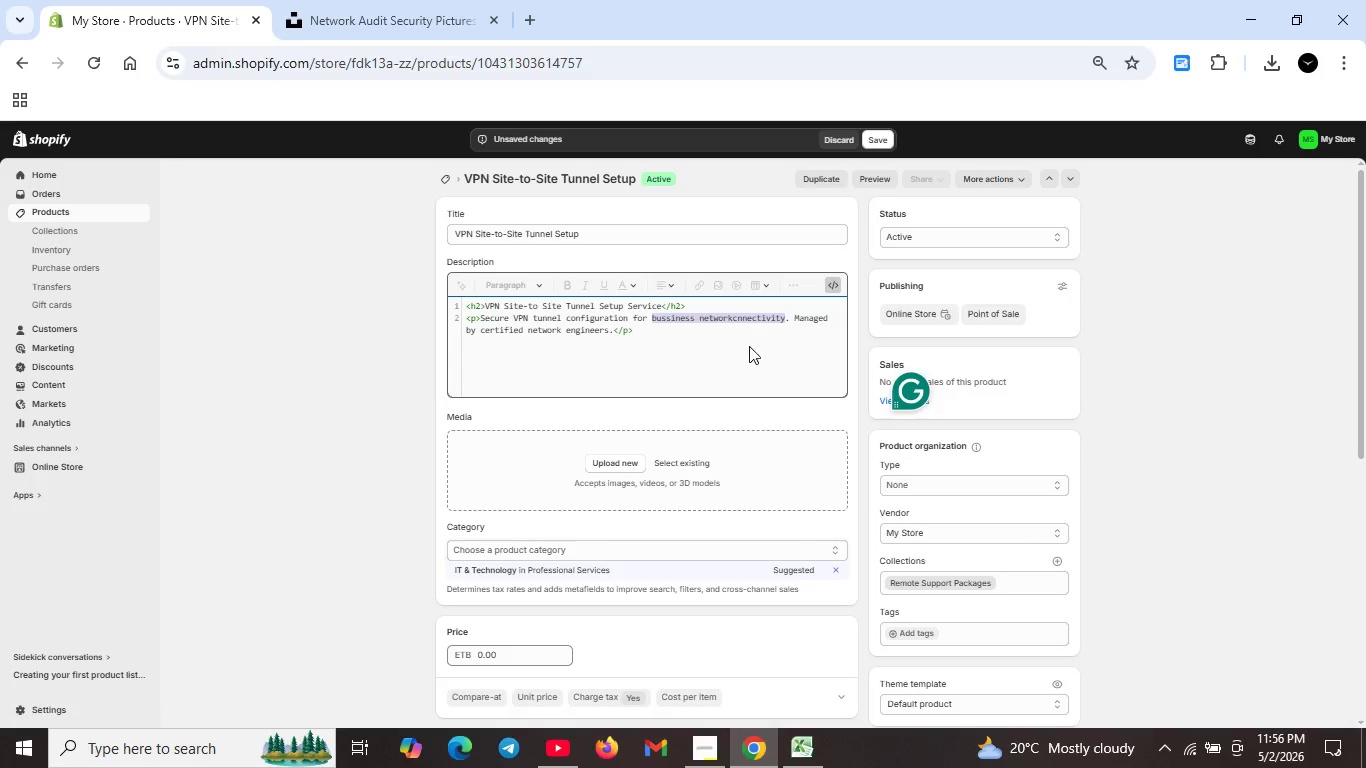 
key(Unknown)
 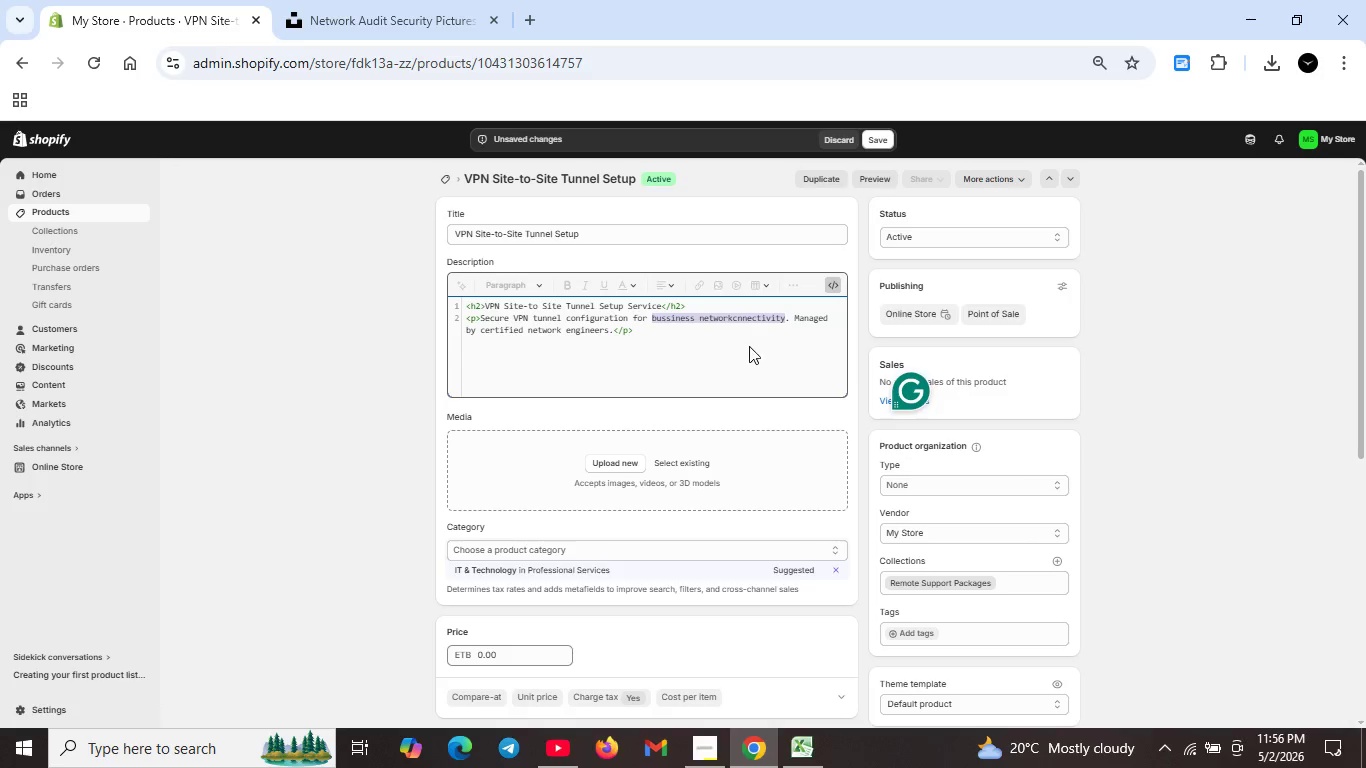 
key(Unknown)
 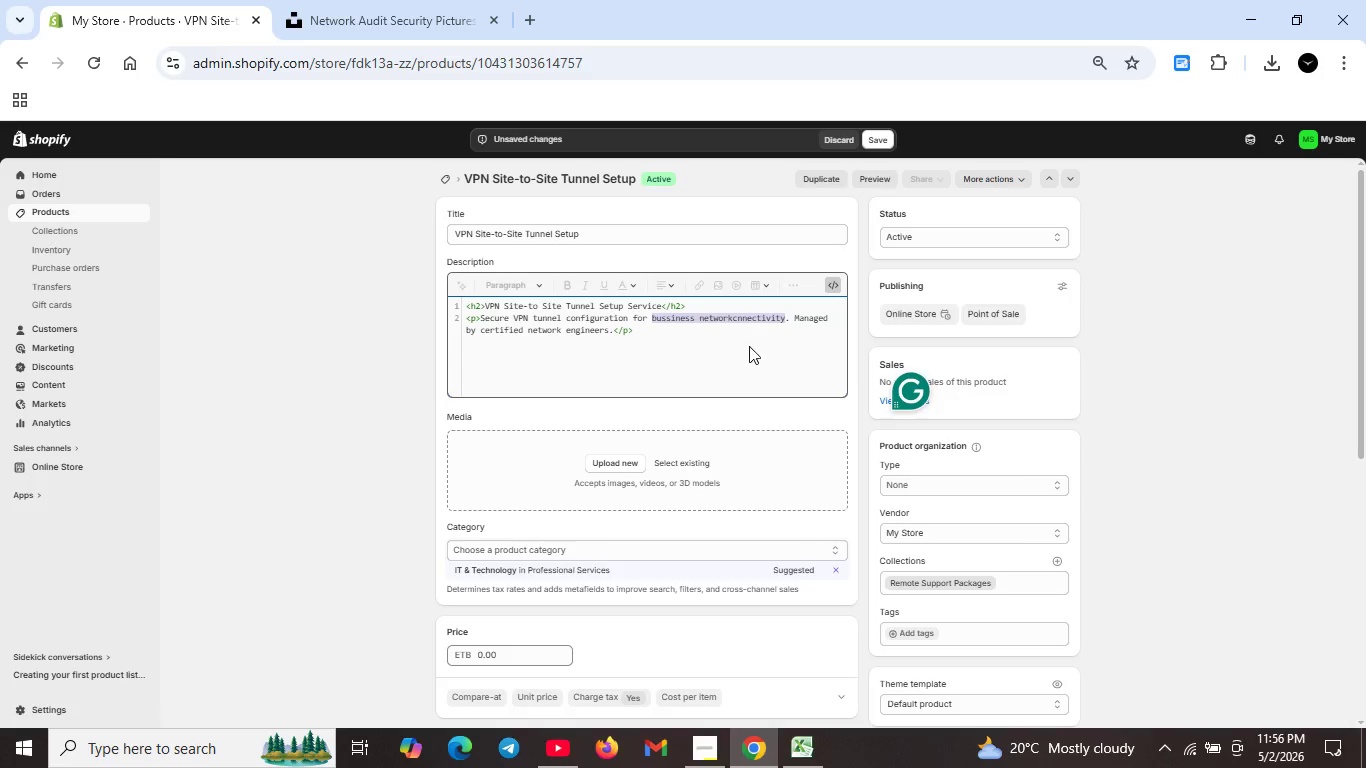 
key(Unknown)
 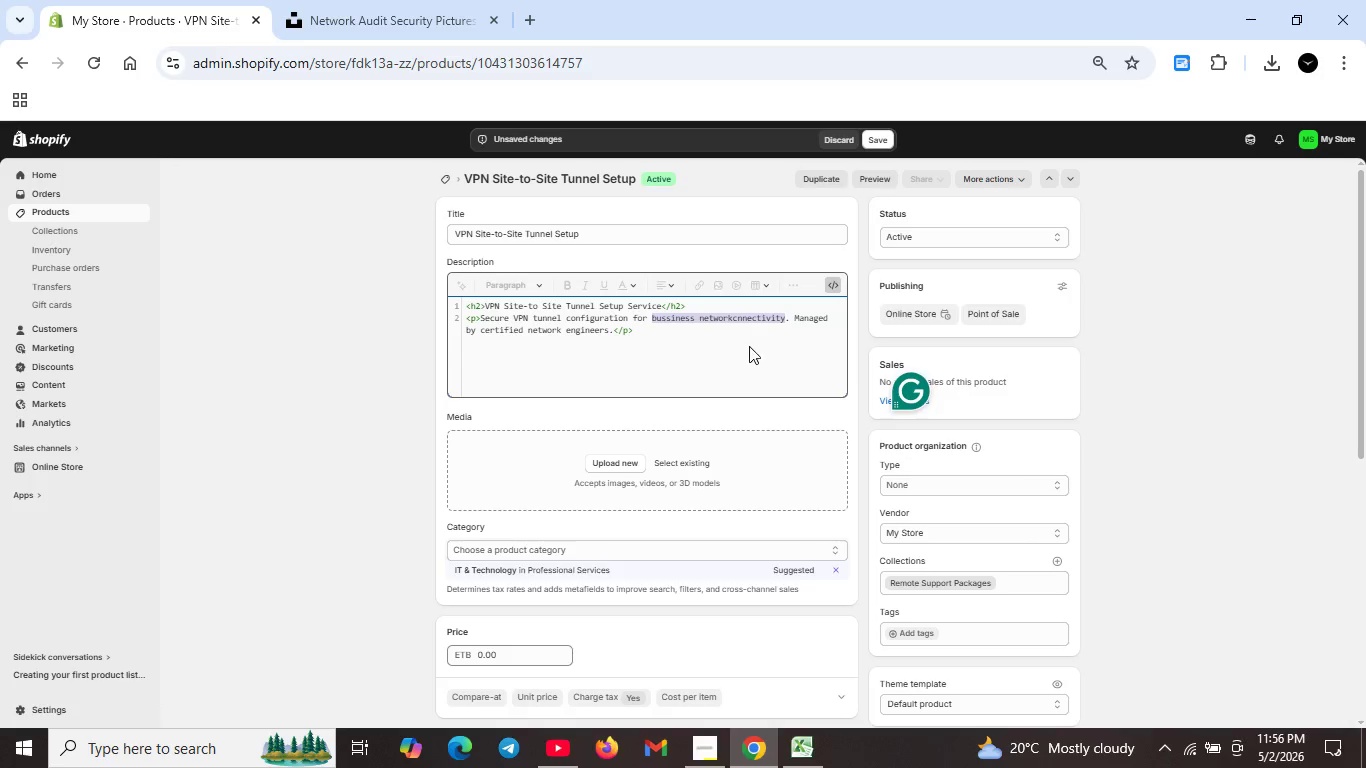 
key(Unknown)
 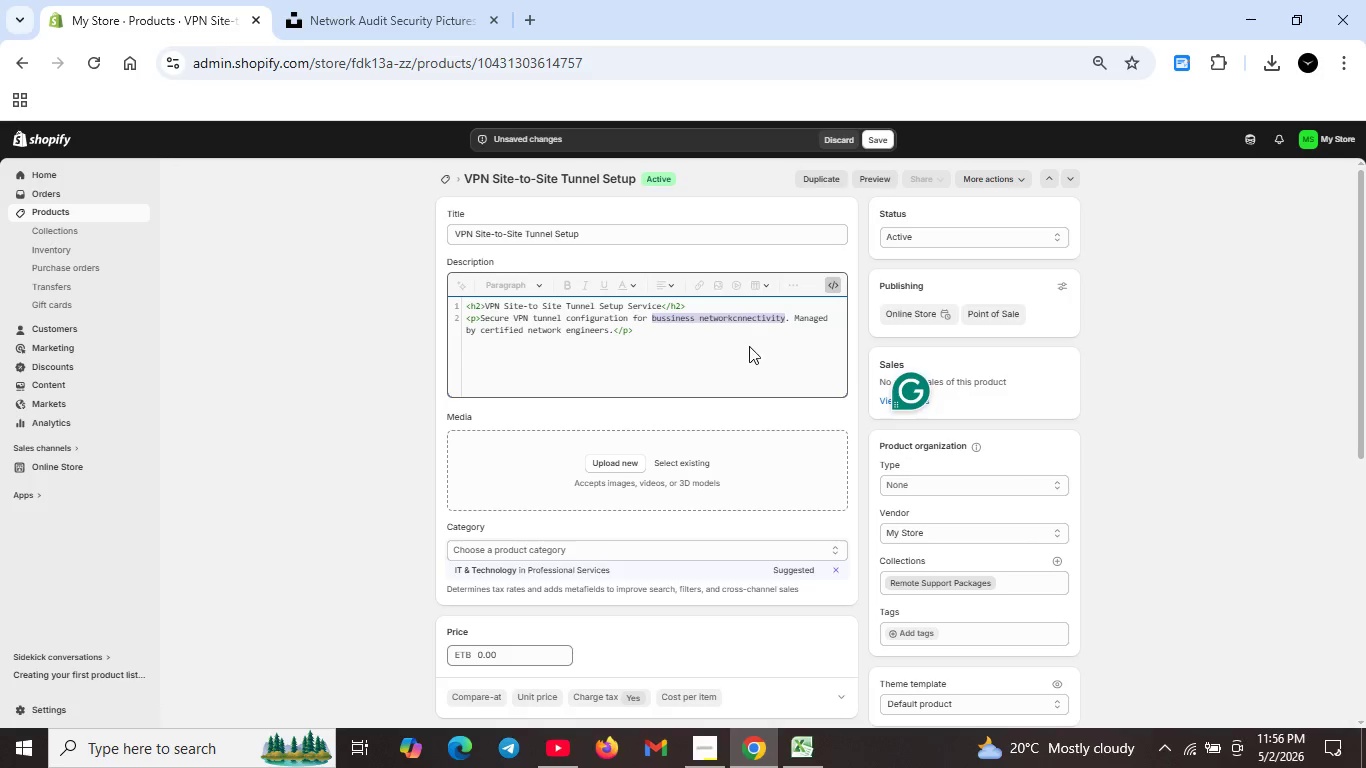 
key(Unknown)
 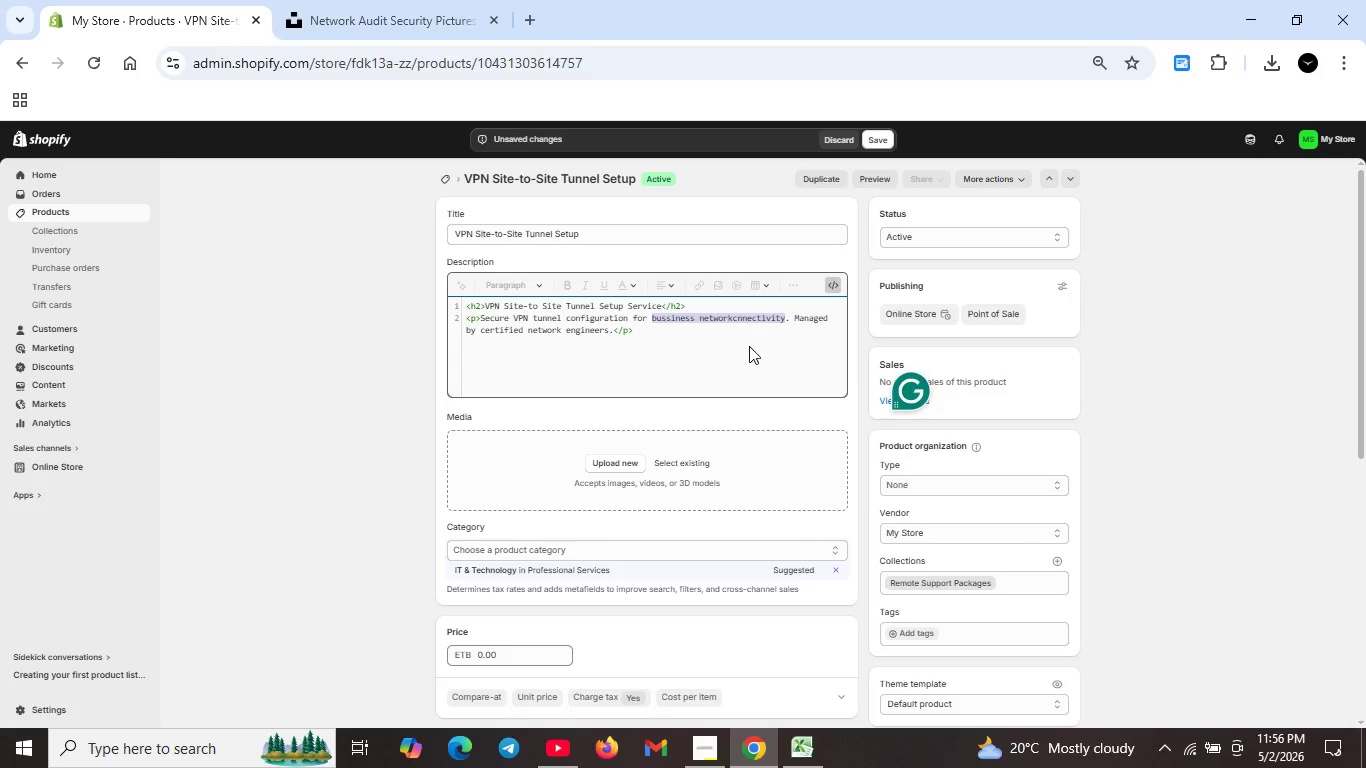 
key(Unknown)
 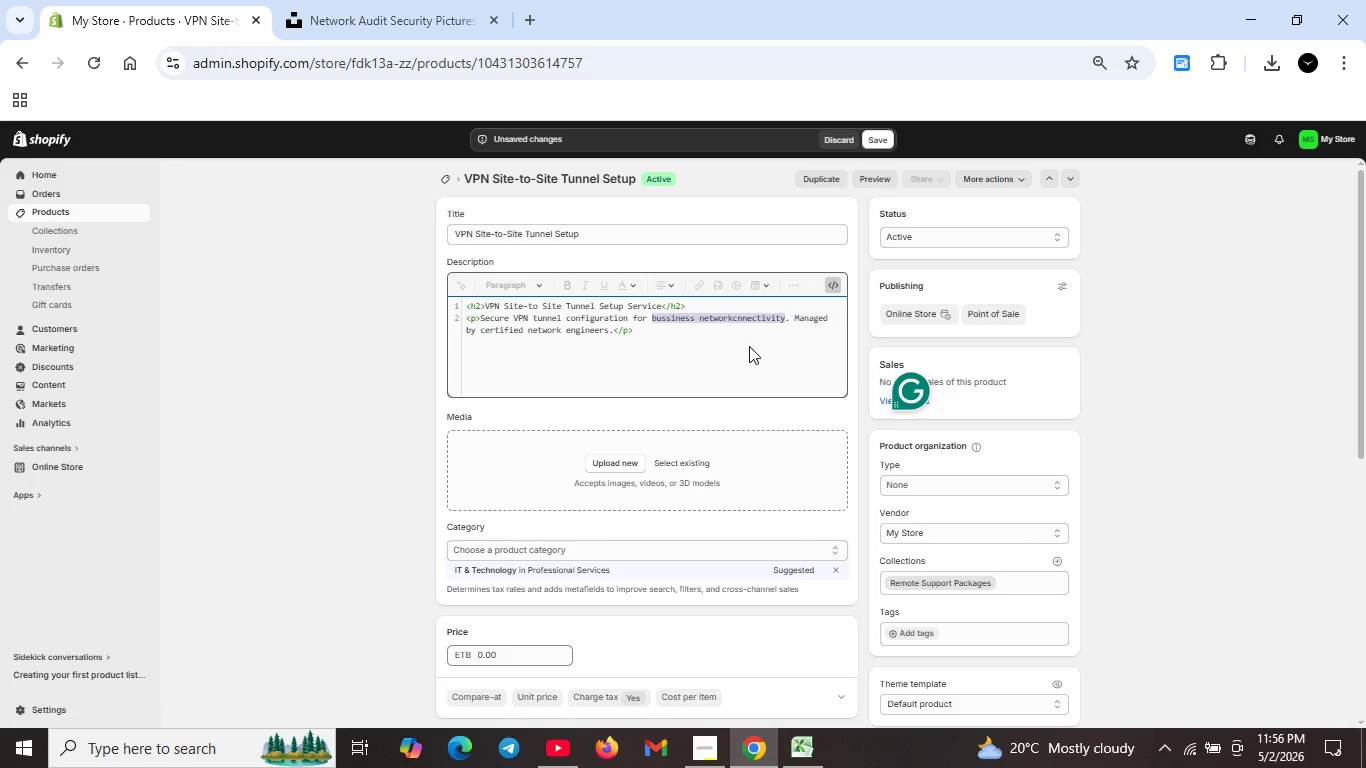 
key(Unknown)
 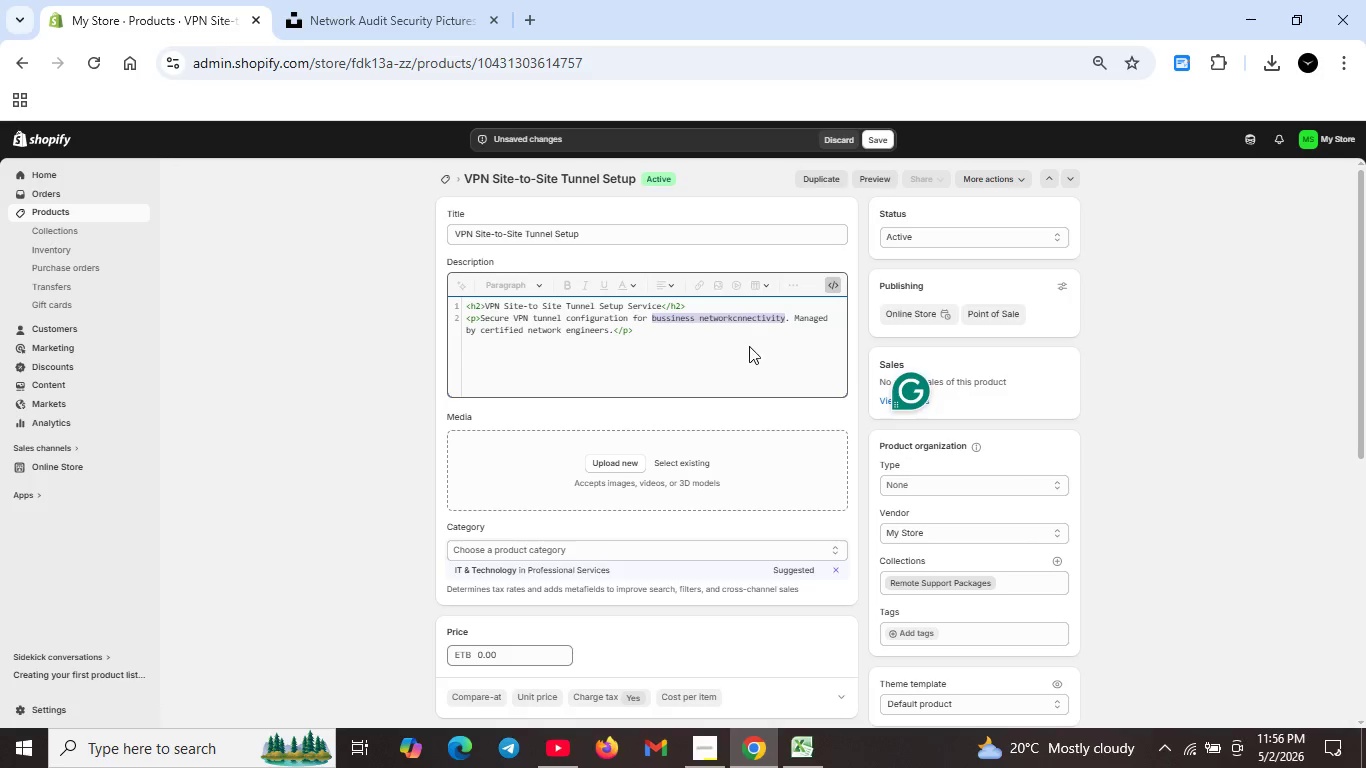 
key(Unknown)
 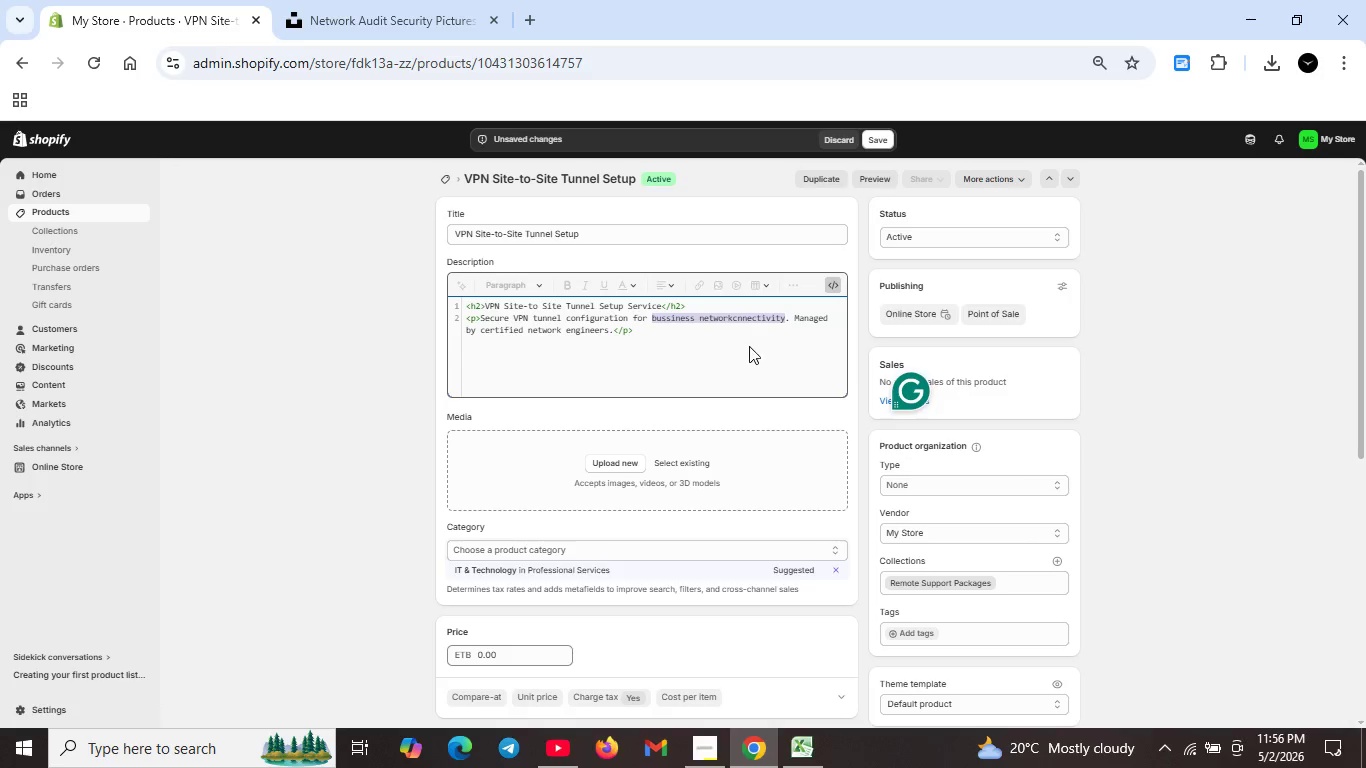 
key(Unknown)
 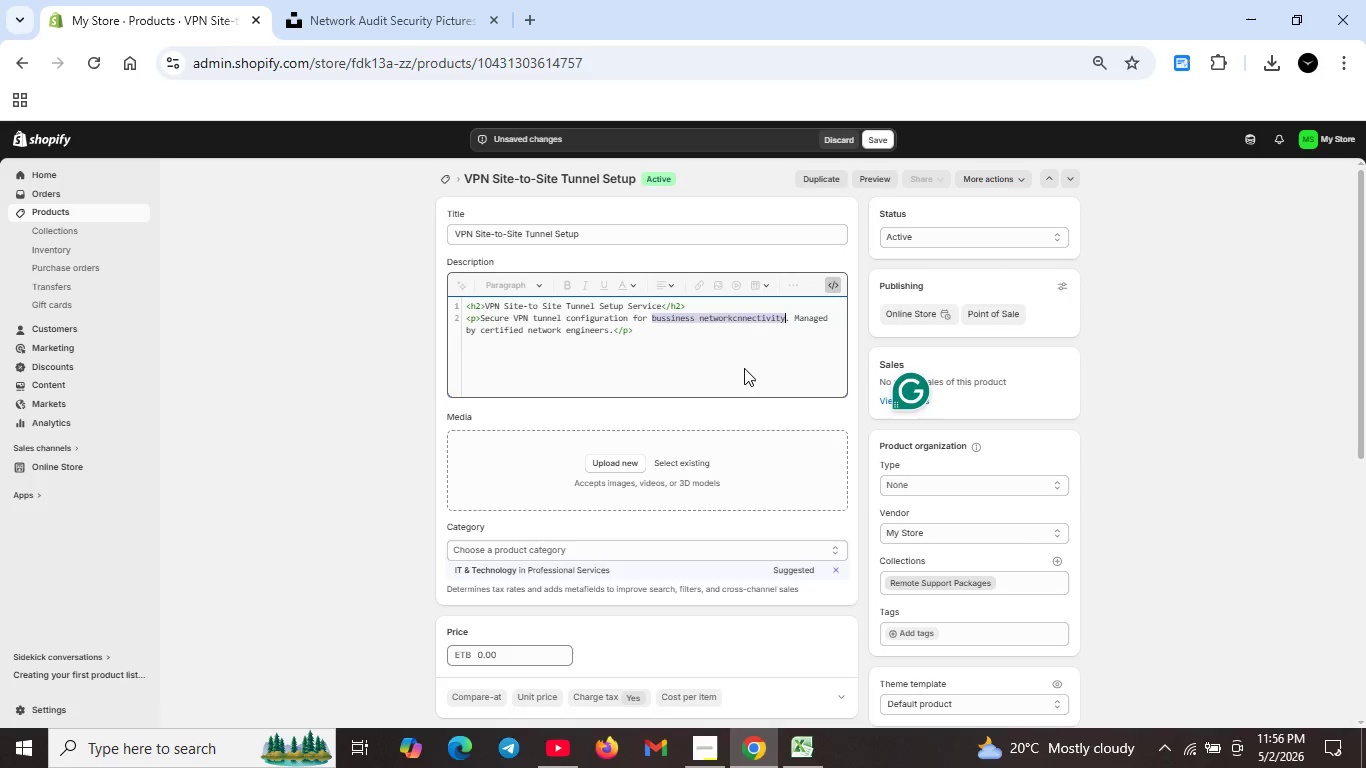 
key(Unknown)
 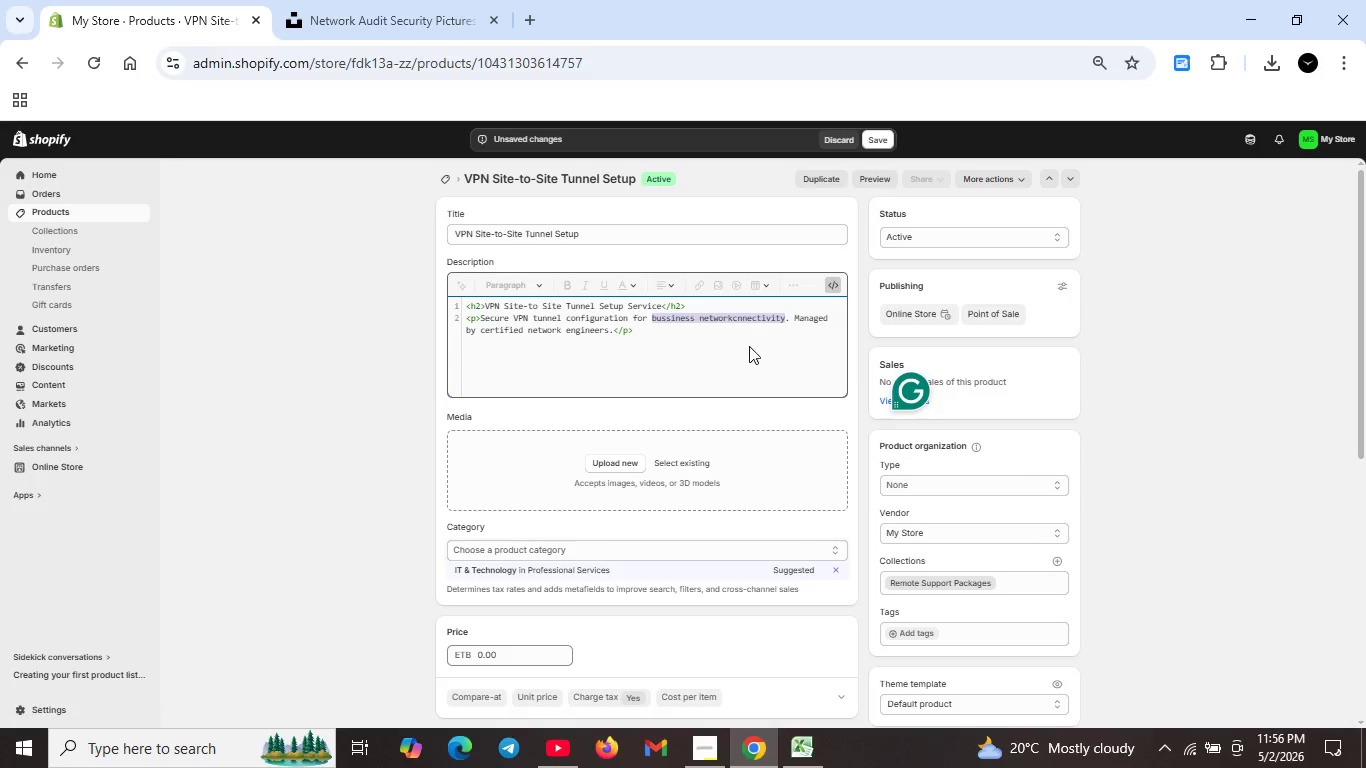 
key(Unknown)
 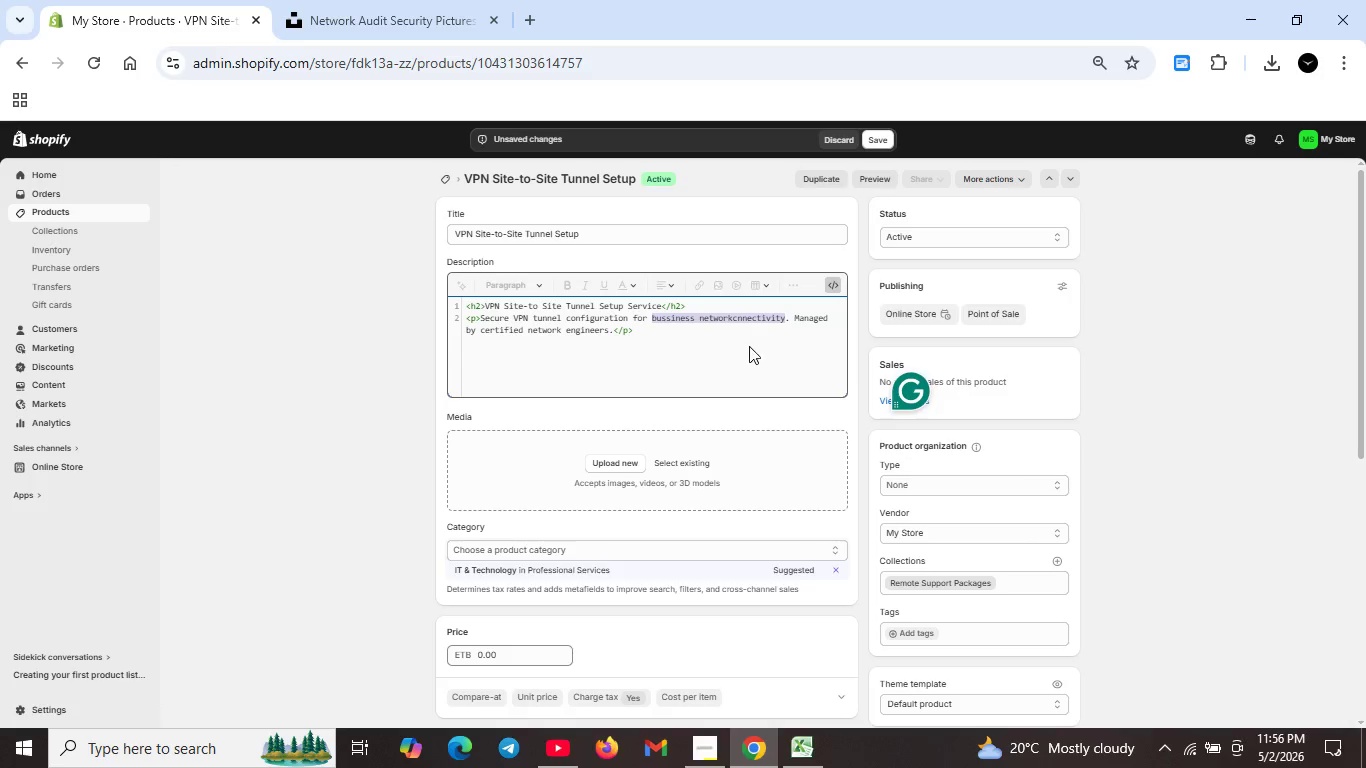 
key(Unknown)
 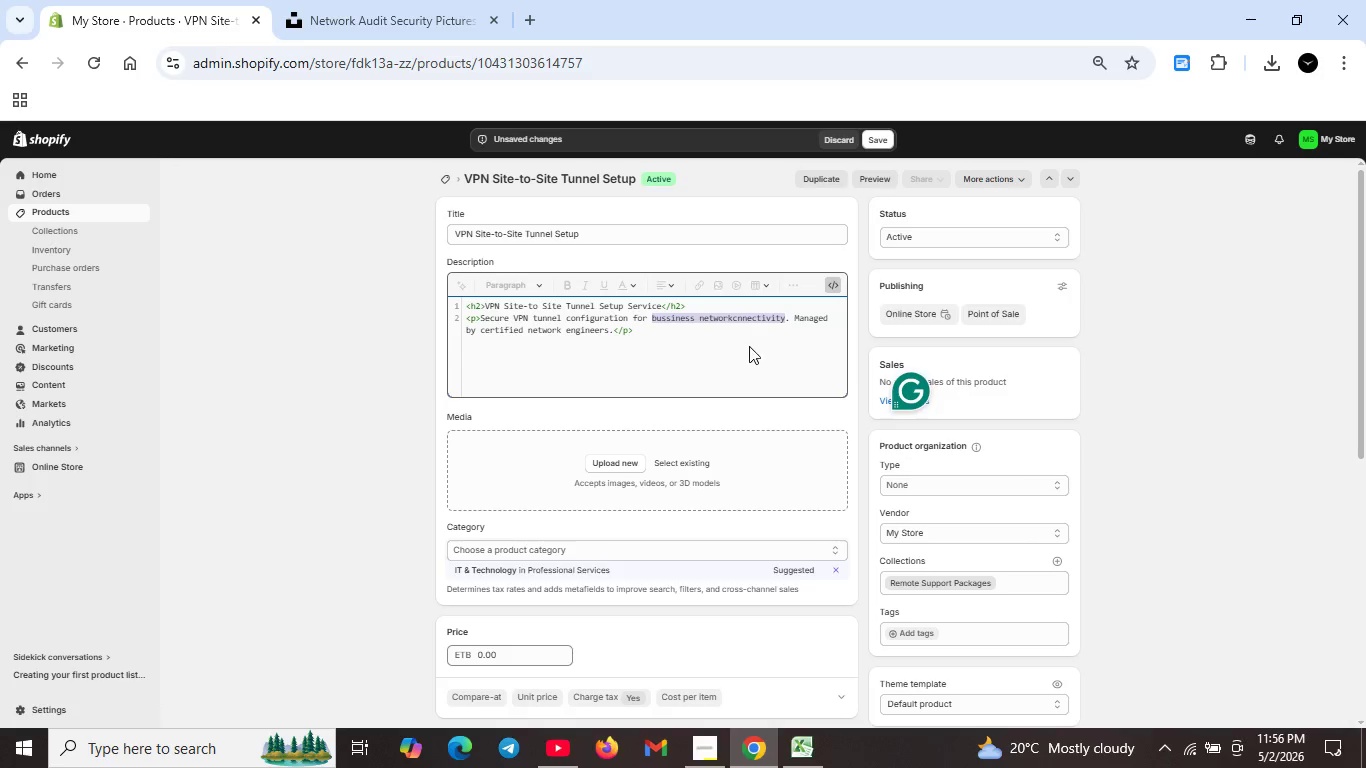 
key(Unknown)
 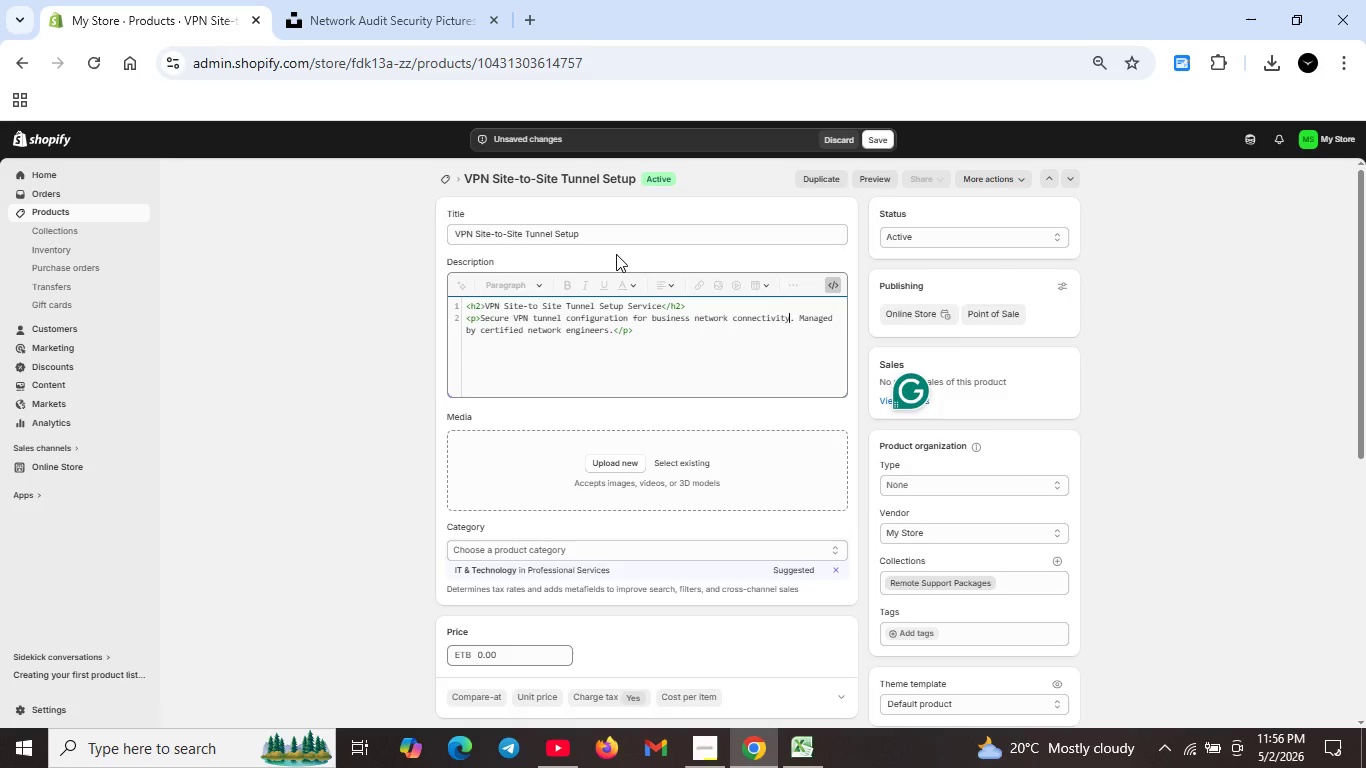 
key(Unknown)
 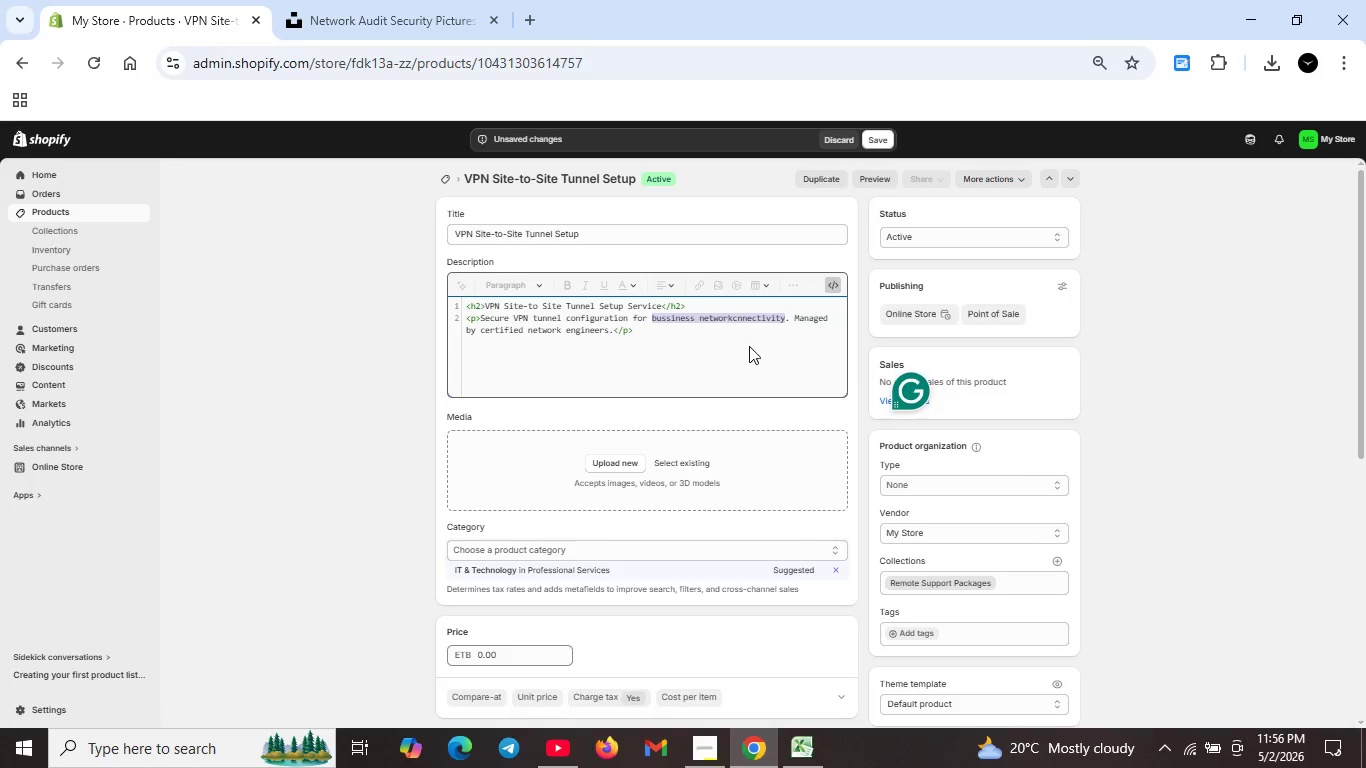 
key(Unknown)
 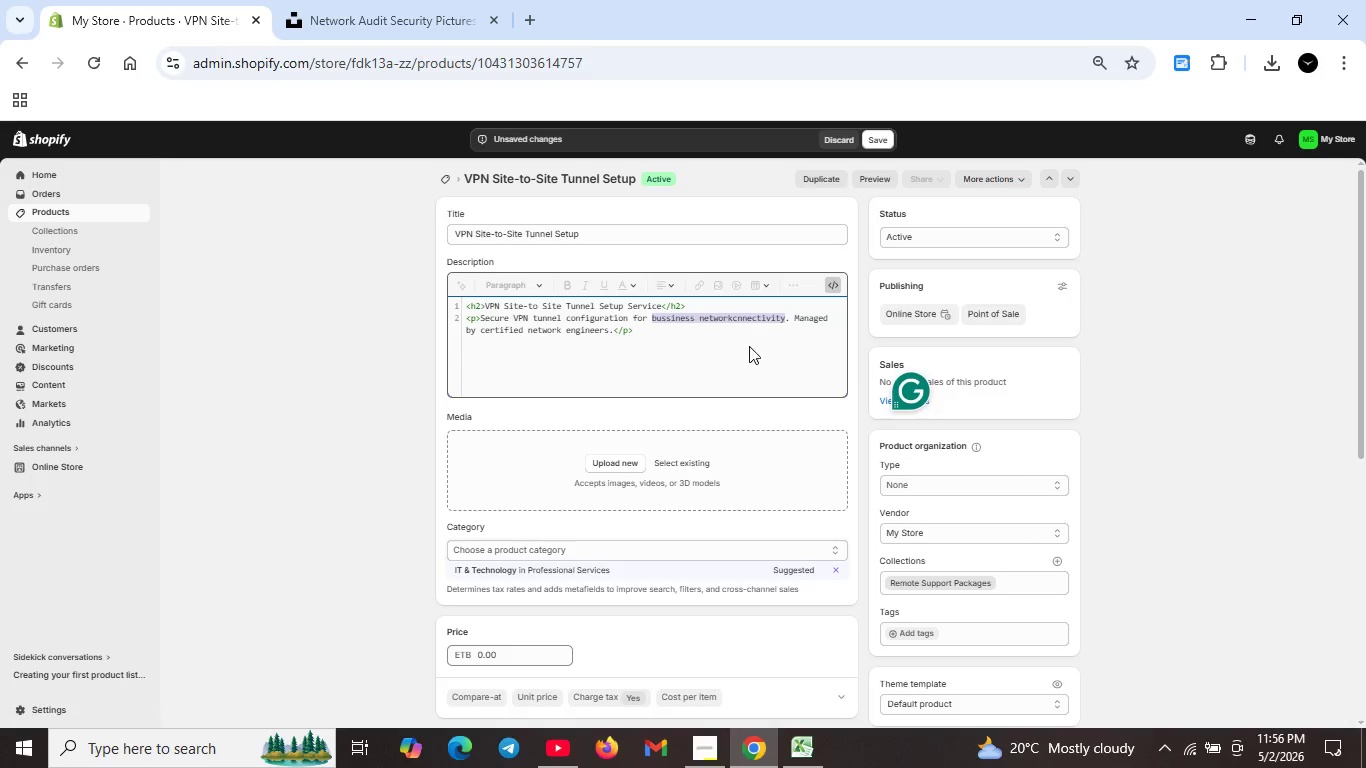 
key(Unknown)
 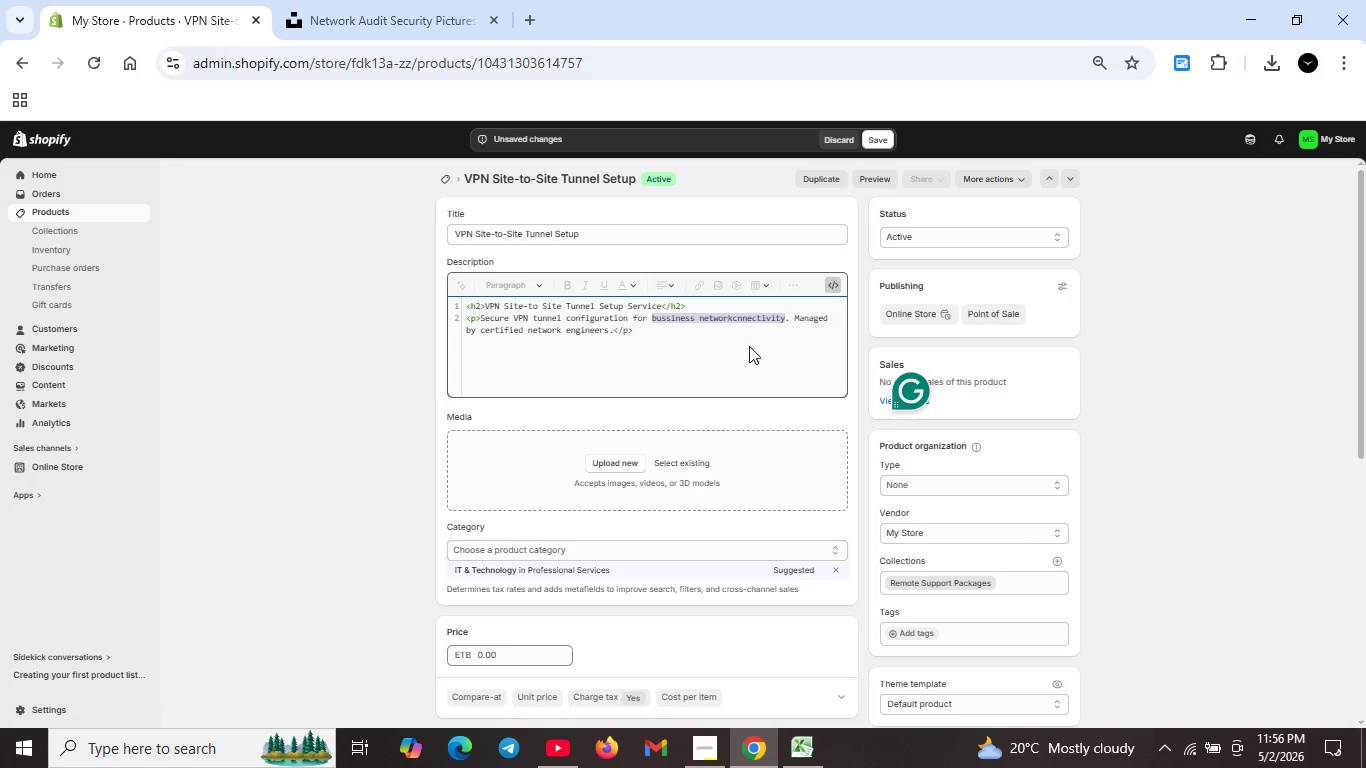 
wait(26.0)
 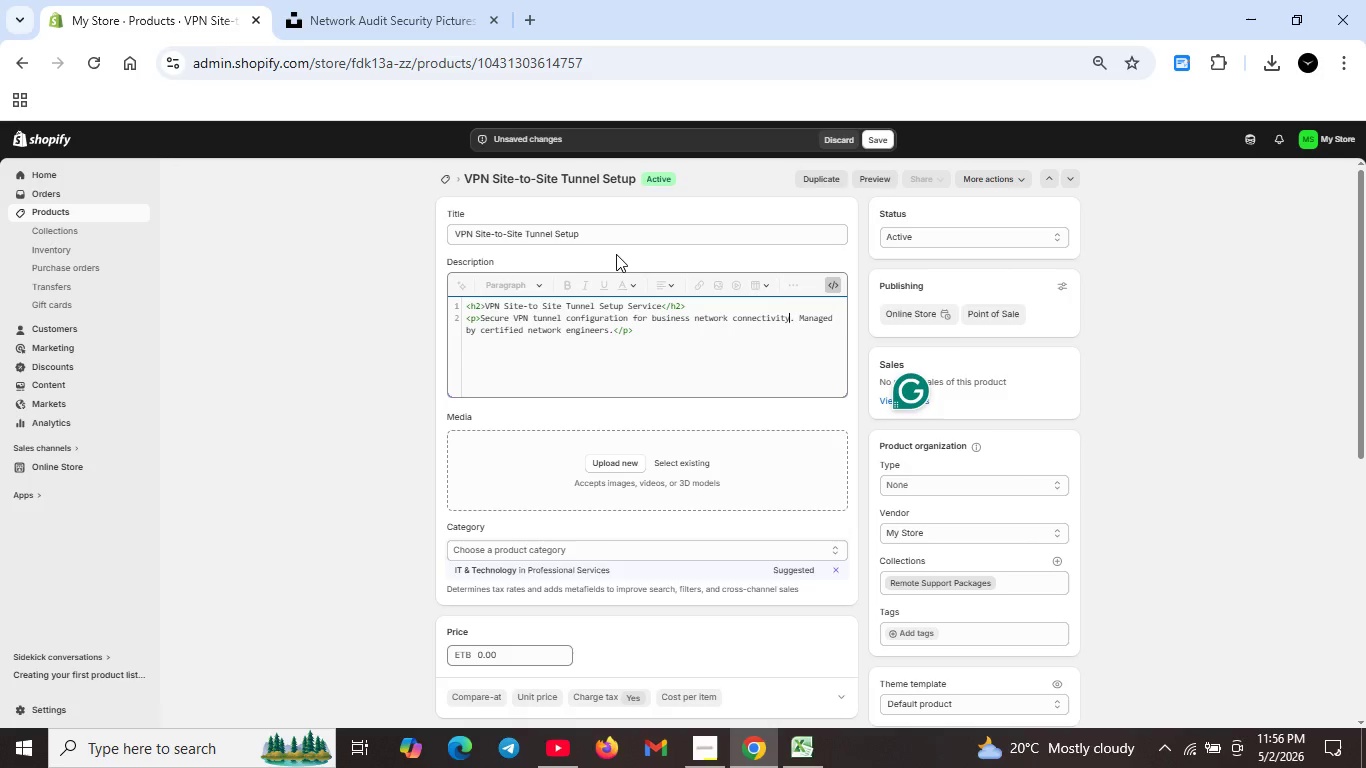 
left_click([802, 320])
 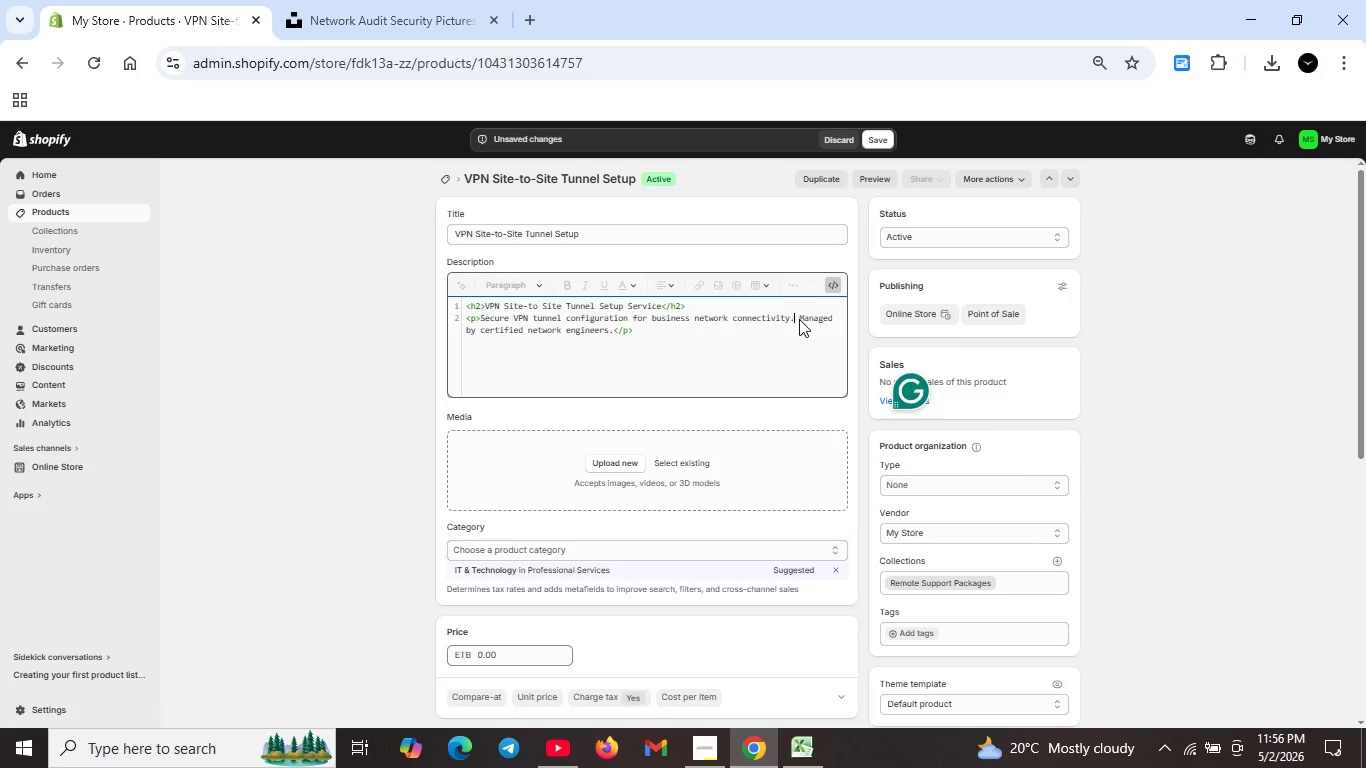 
left_click([799, 319])
 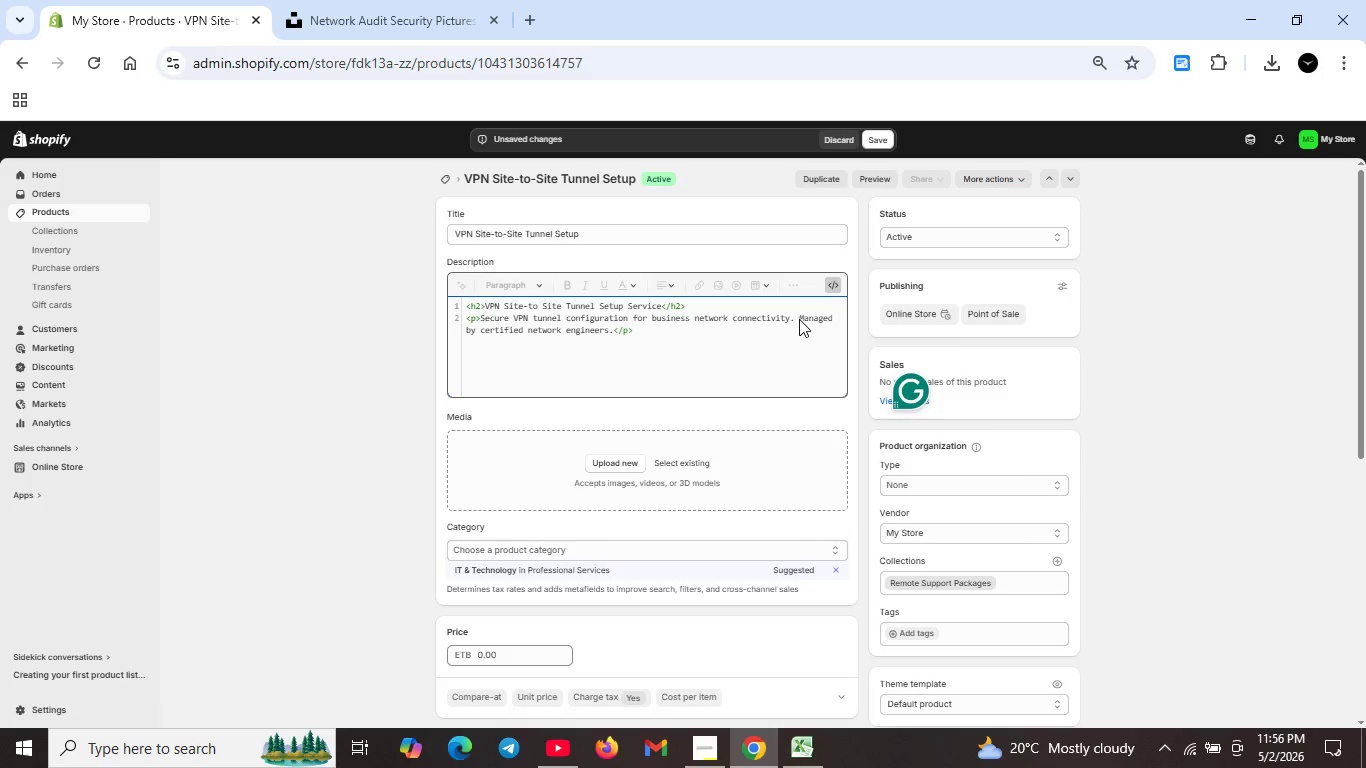 
key(Backspace)
 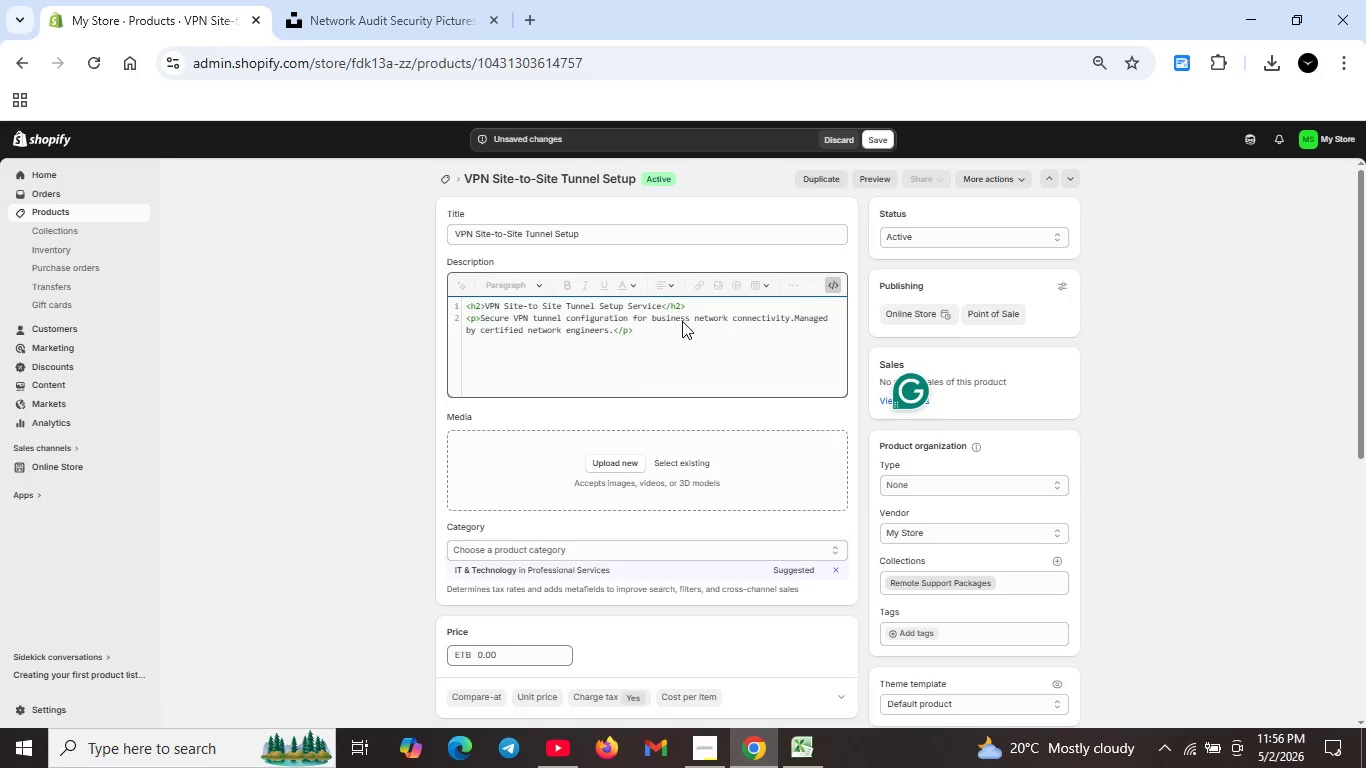 
scroll: coordinate [702, 393], scroll_direction: down, amount: 2.0
 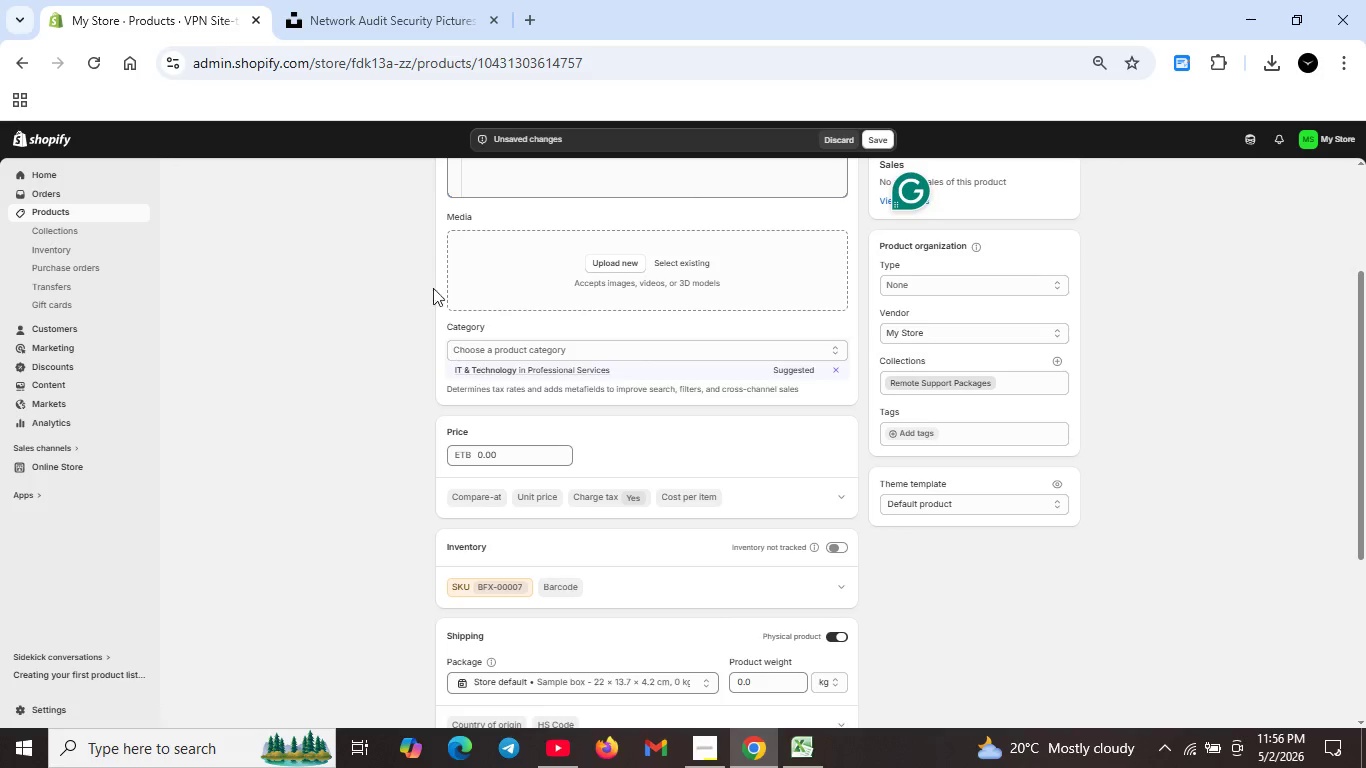 
left_click([399, 13])
 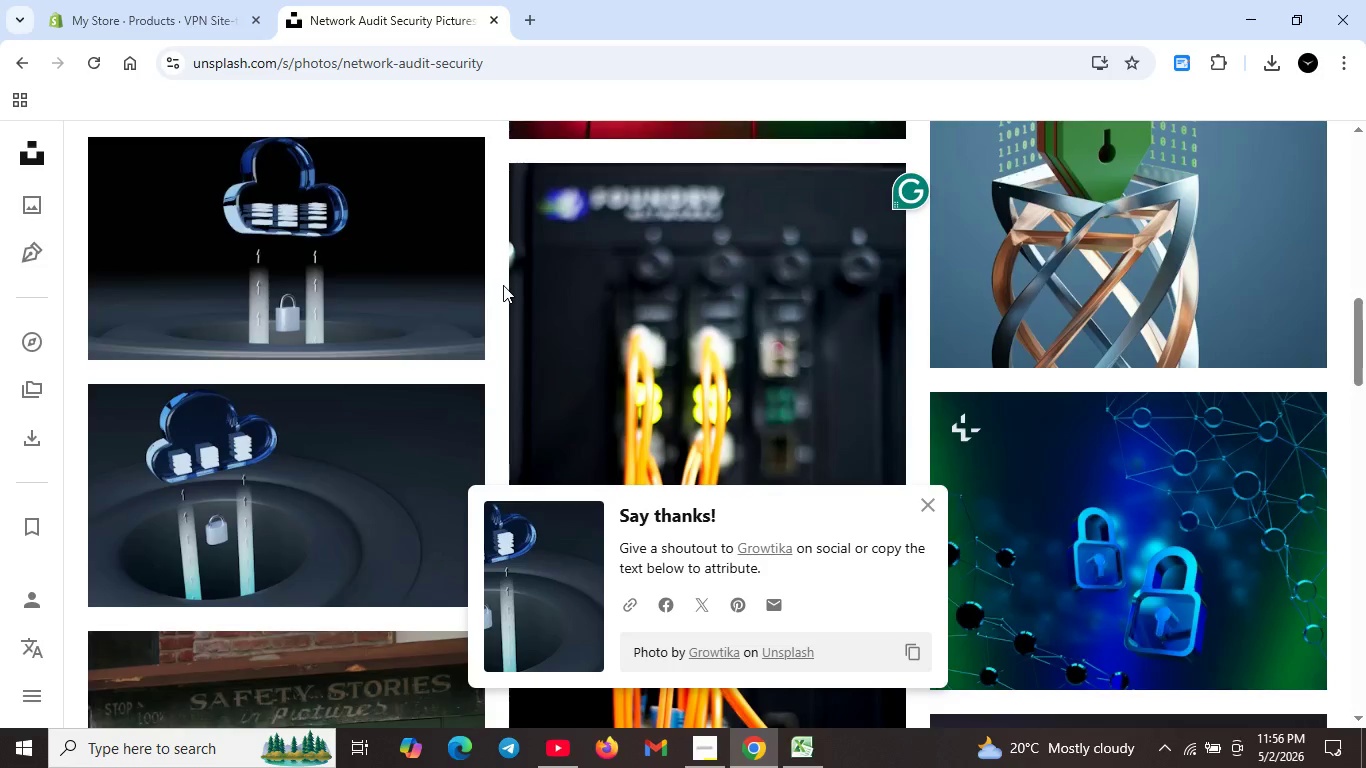 
scroll: coordinate [446, 225], scroll_direction: up, amount: 12.0
 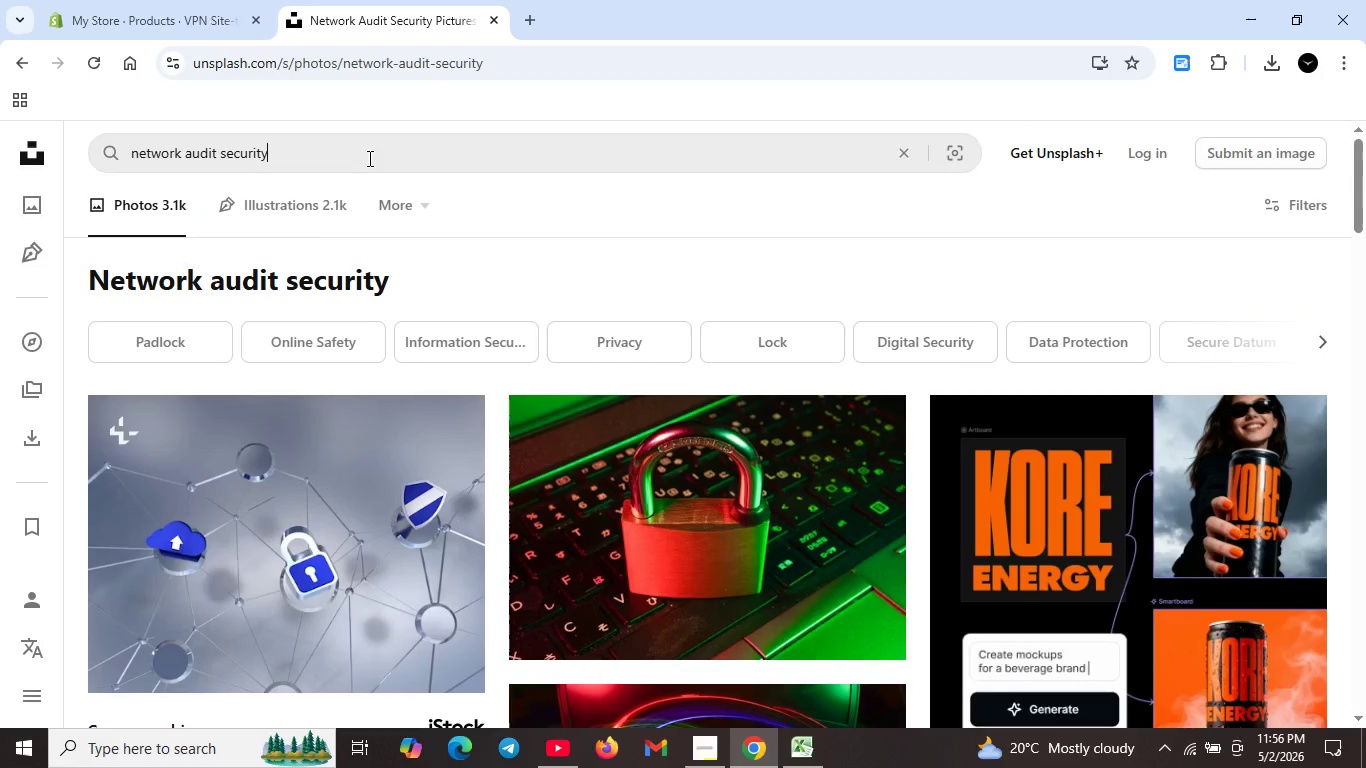 
key(Control+A)
 